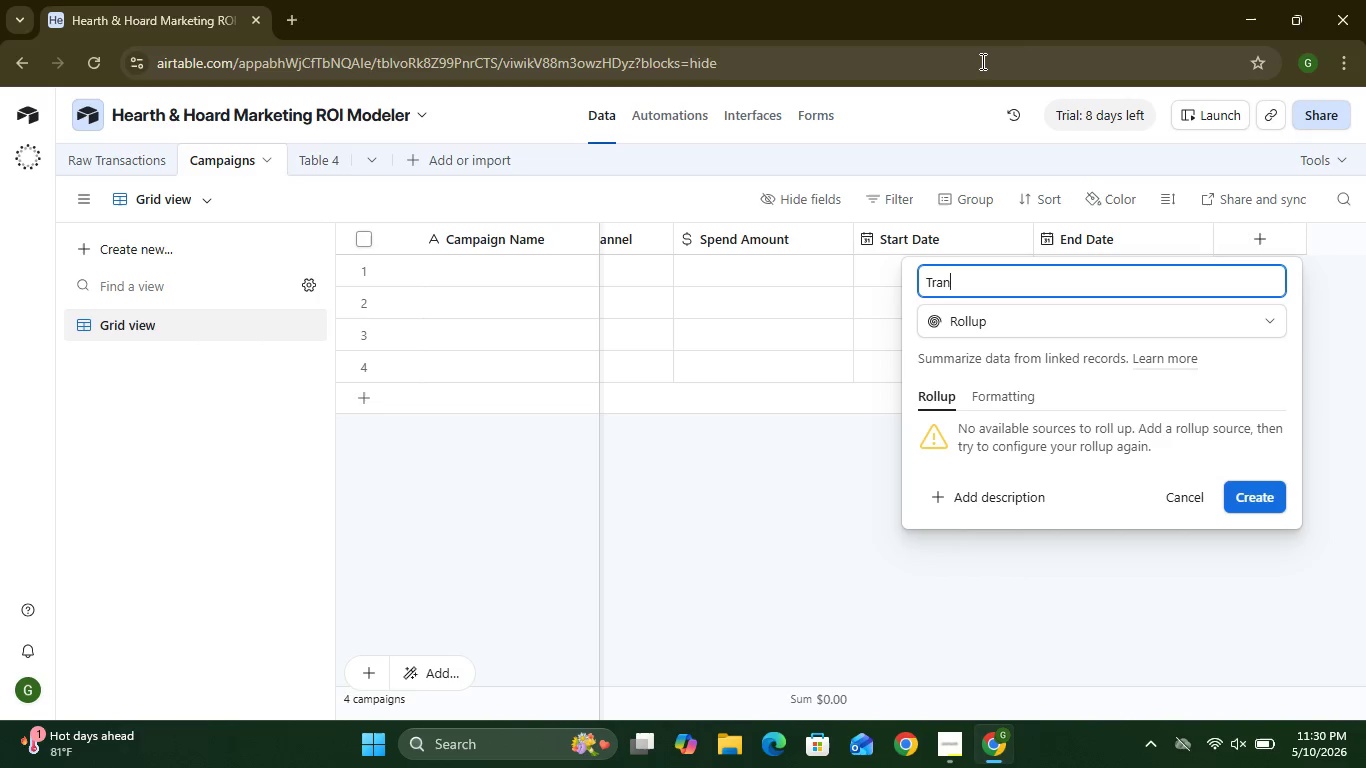 
left_click([1207, 498])
 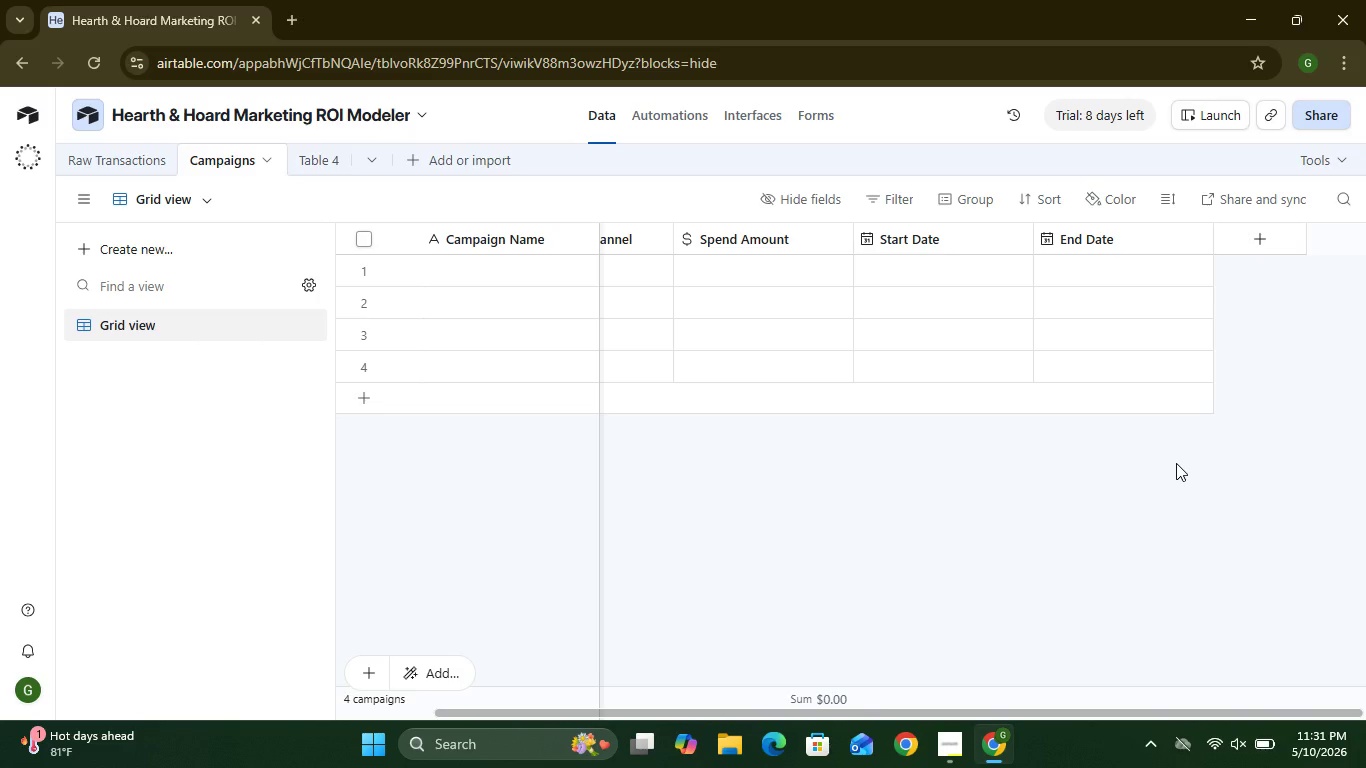 
wait(8.45)
 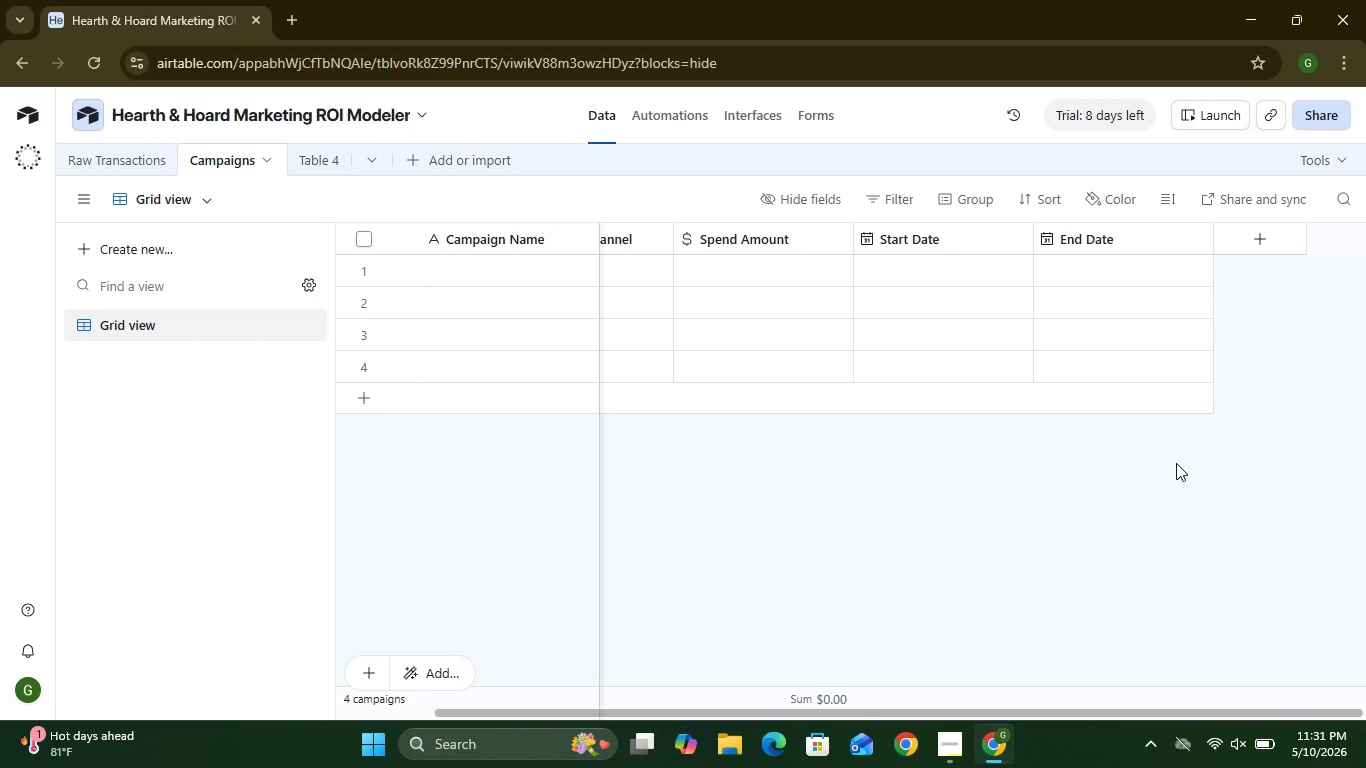 
left_click([772, 267])
 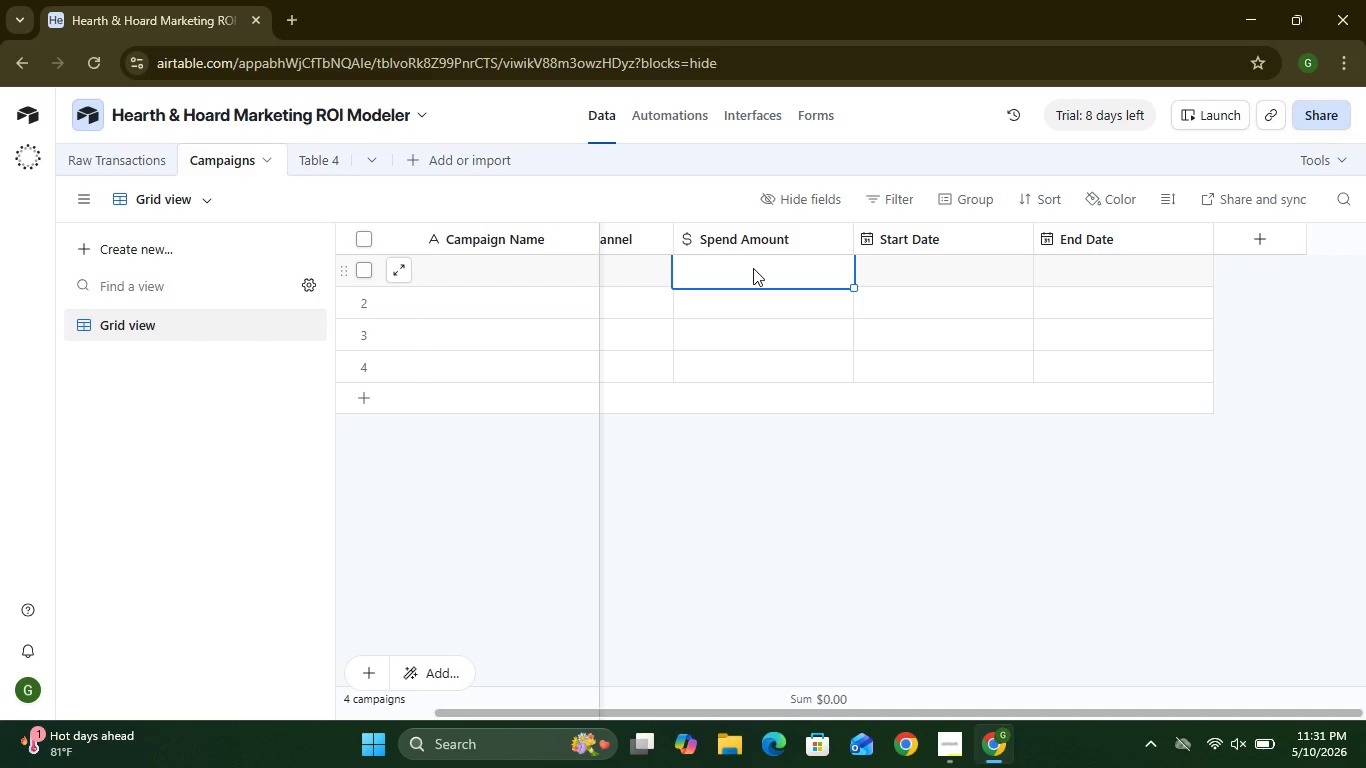 
wait(10.05)
 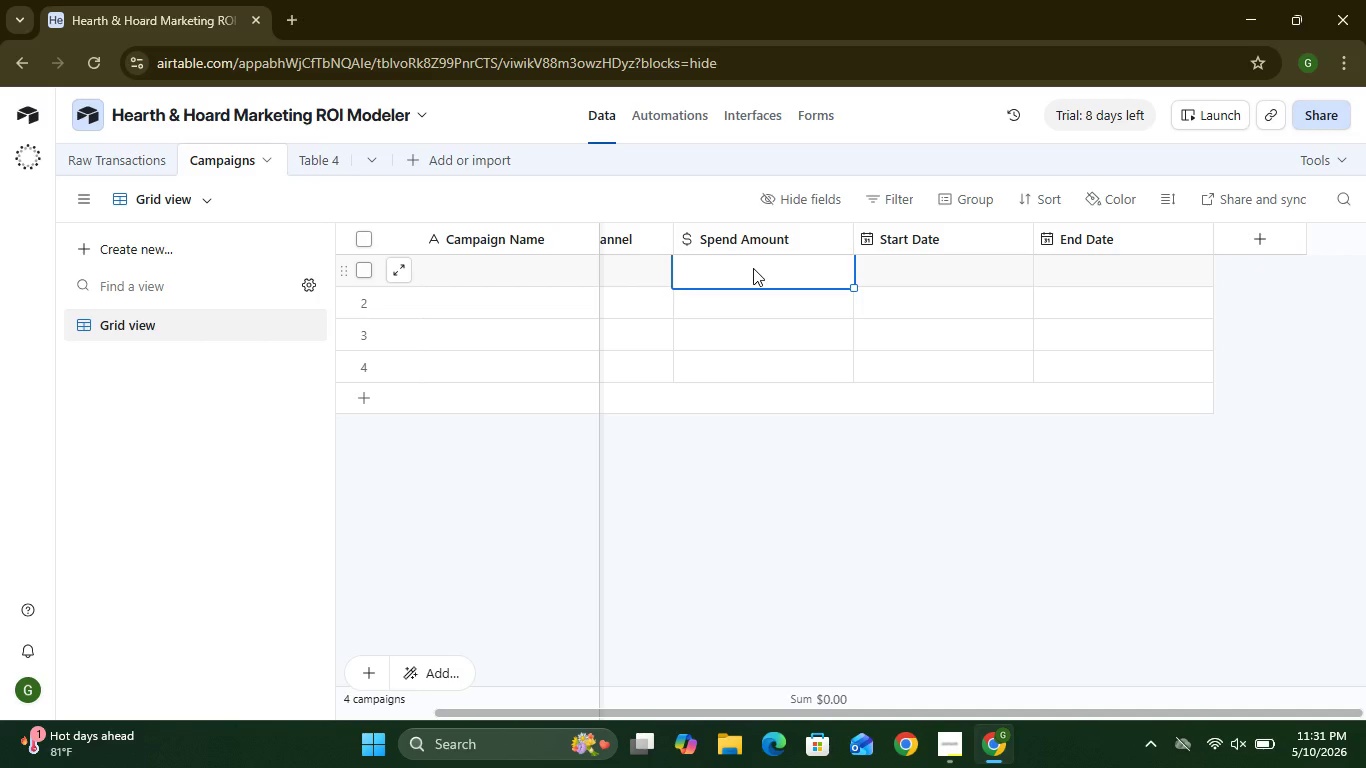 
left_click([1245, 247])
 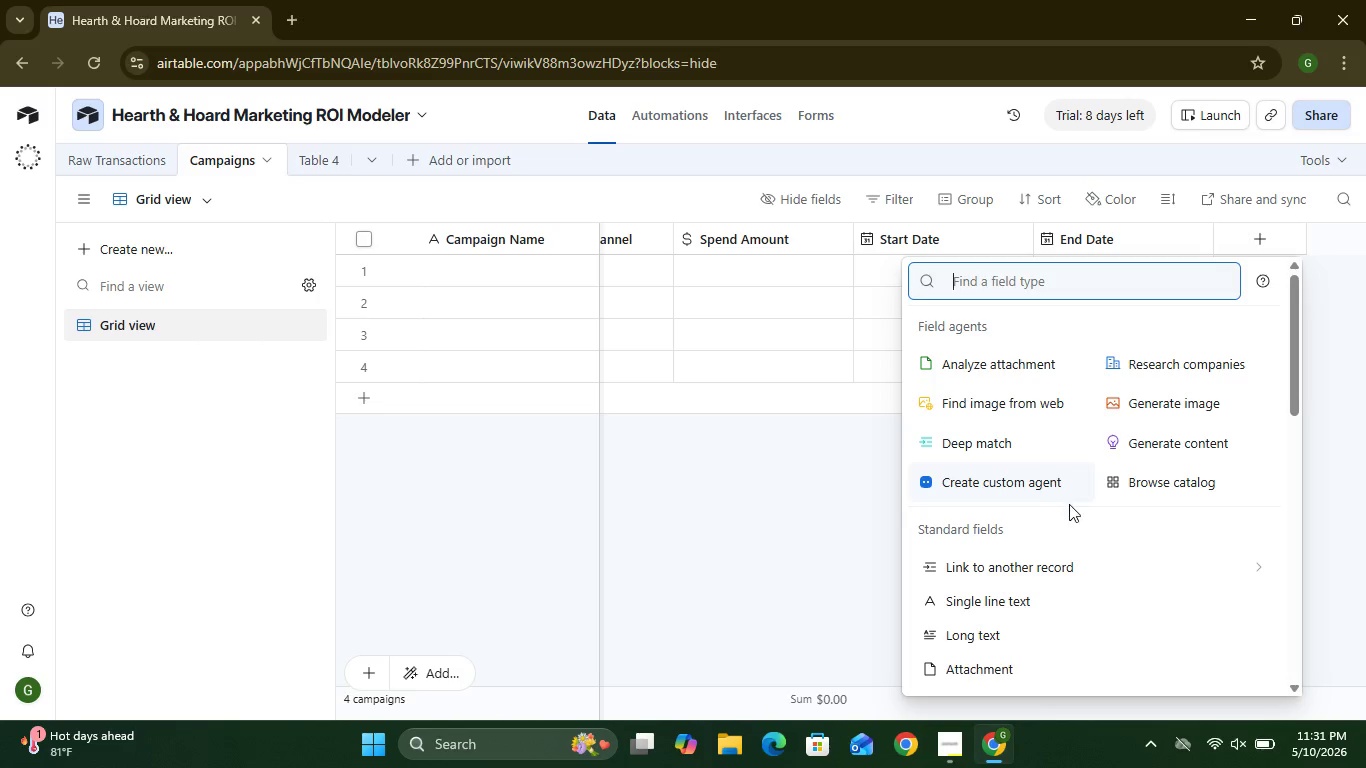 
wait(6.08)
 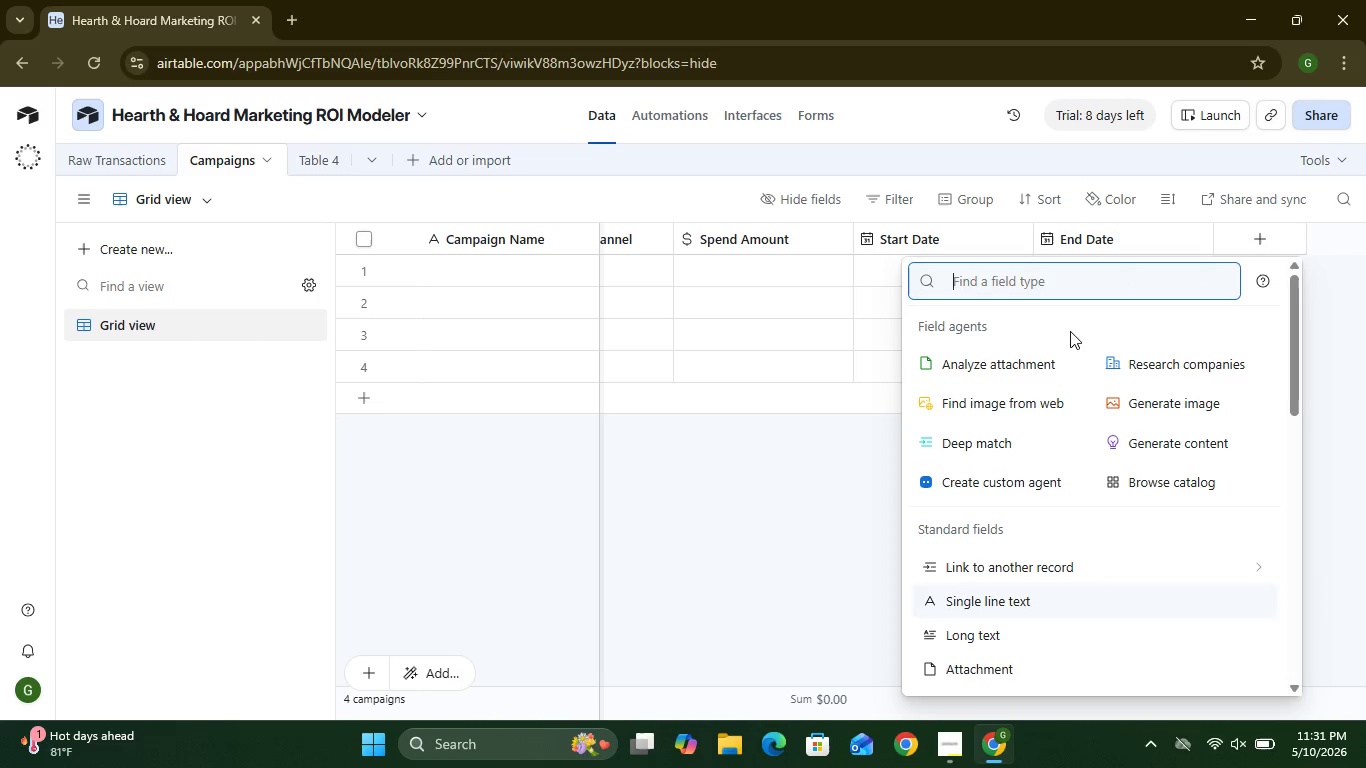 
left_click([1040, 577])
 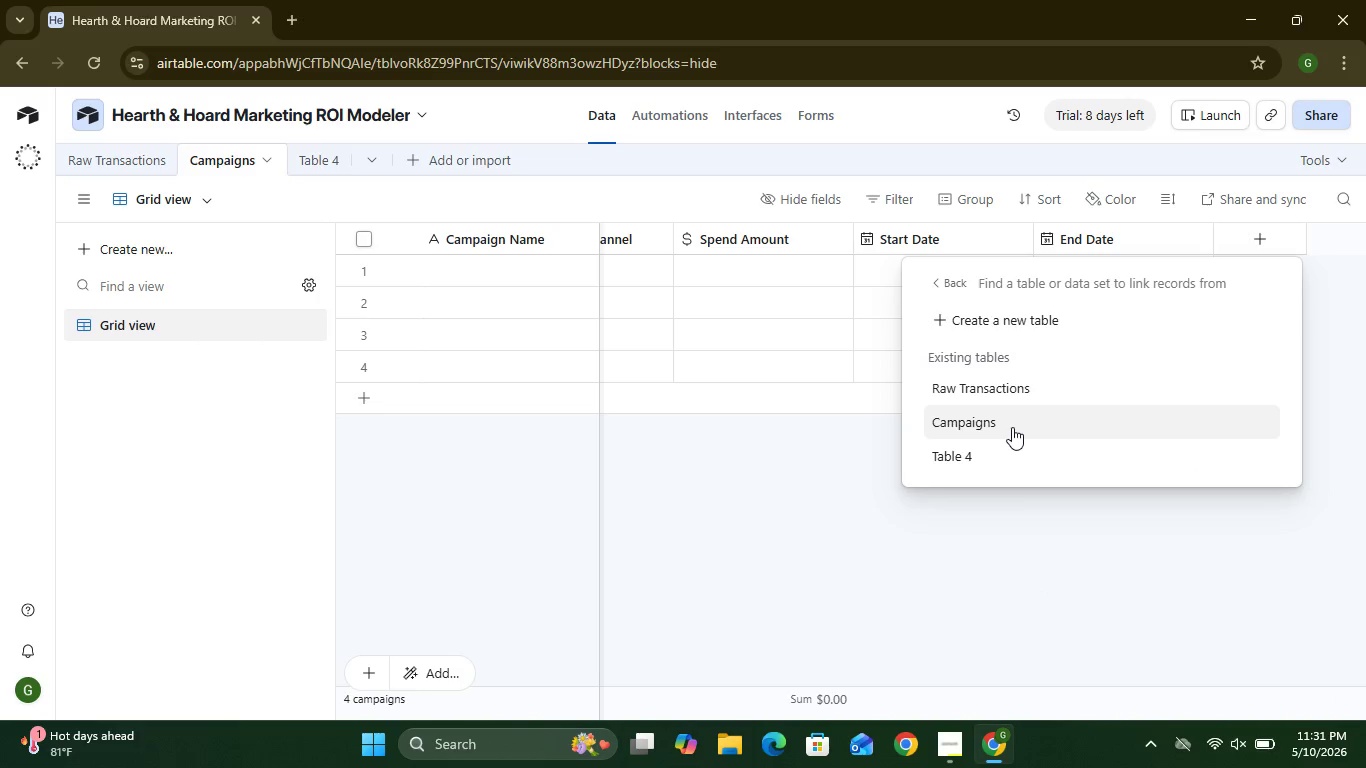 
wait(8.86)
 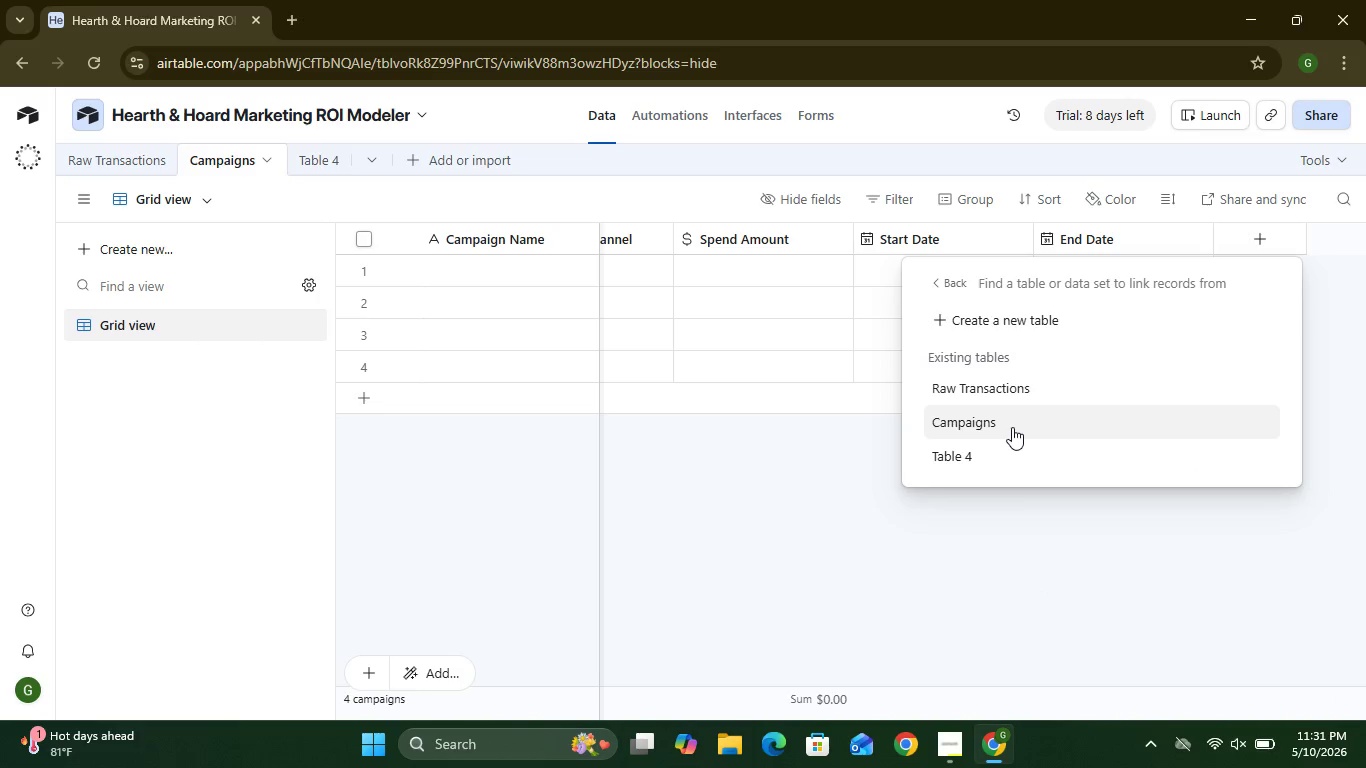 
left_click([1011, 386])
 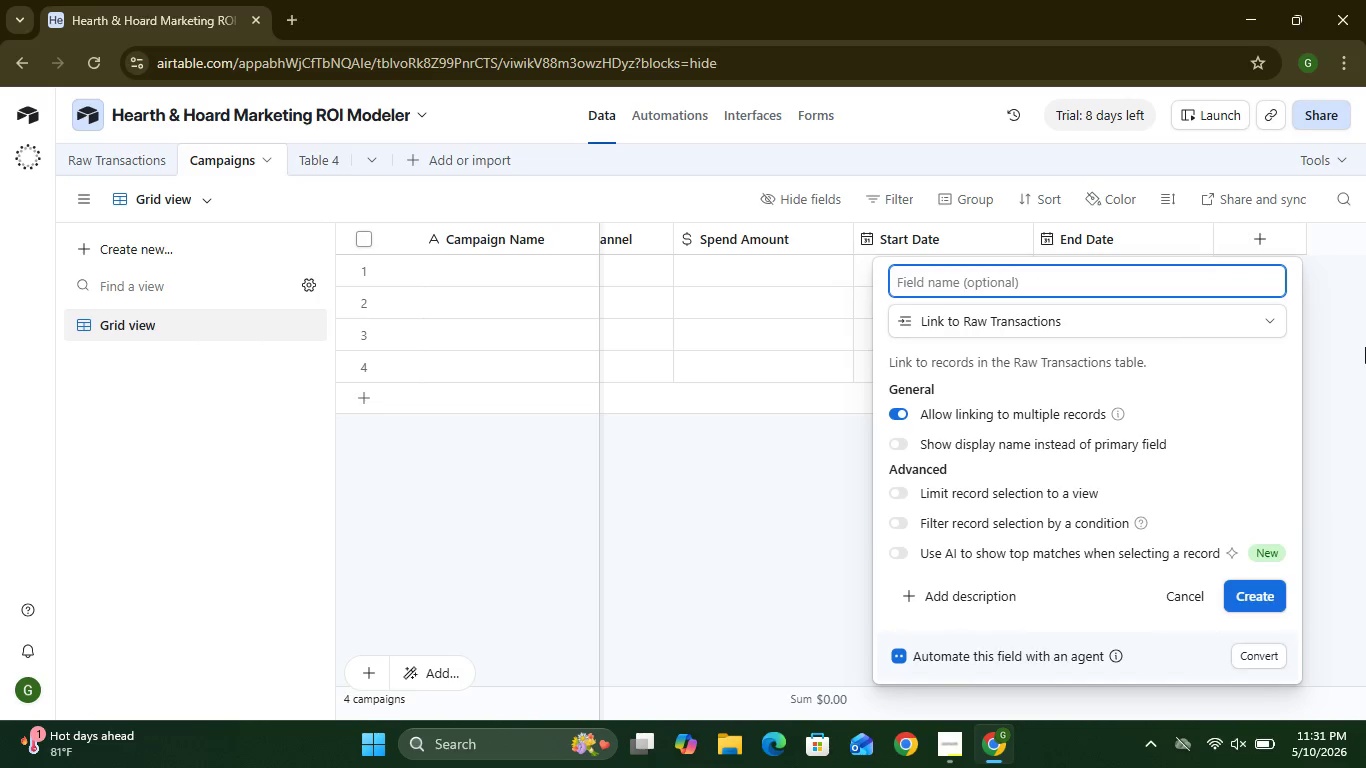 
wait(6.92)
 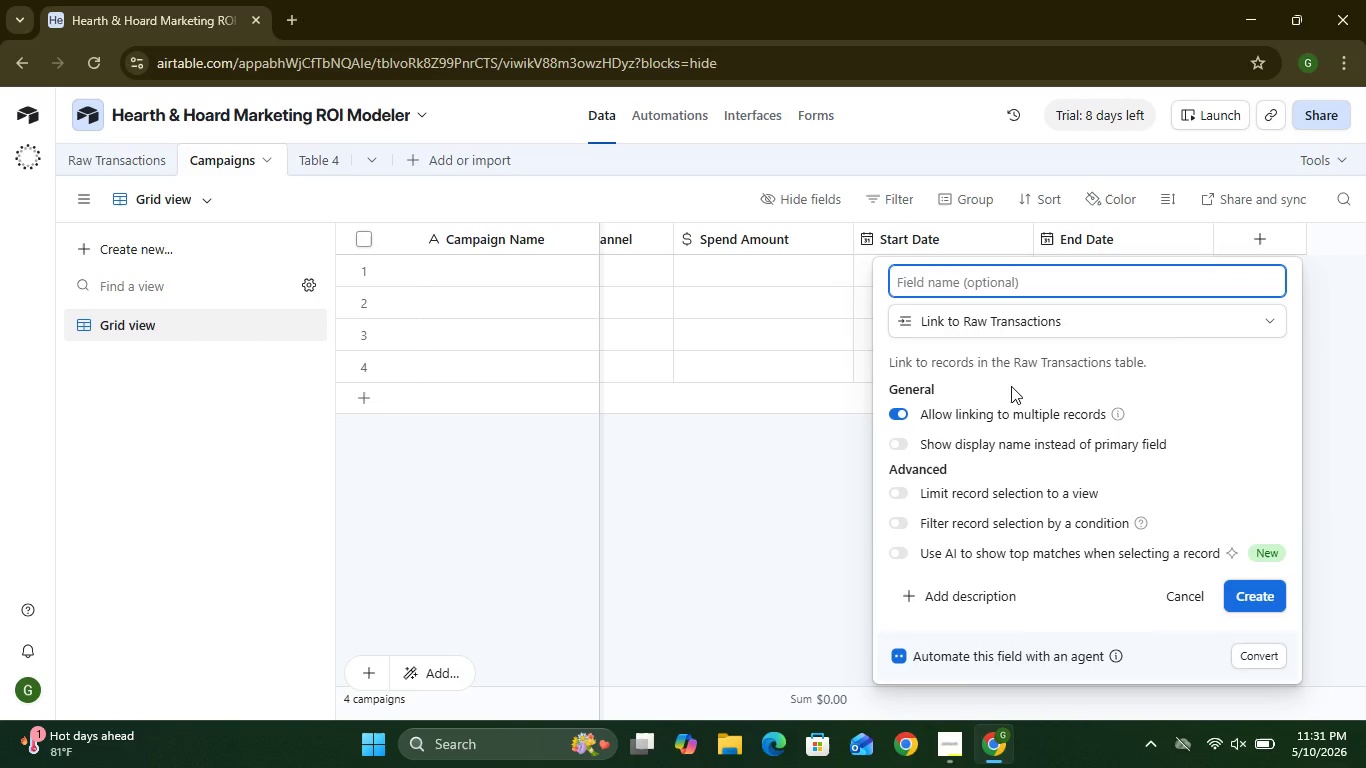 
left_click([1240, 594])
 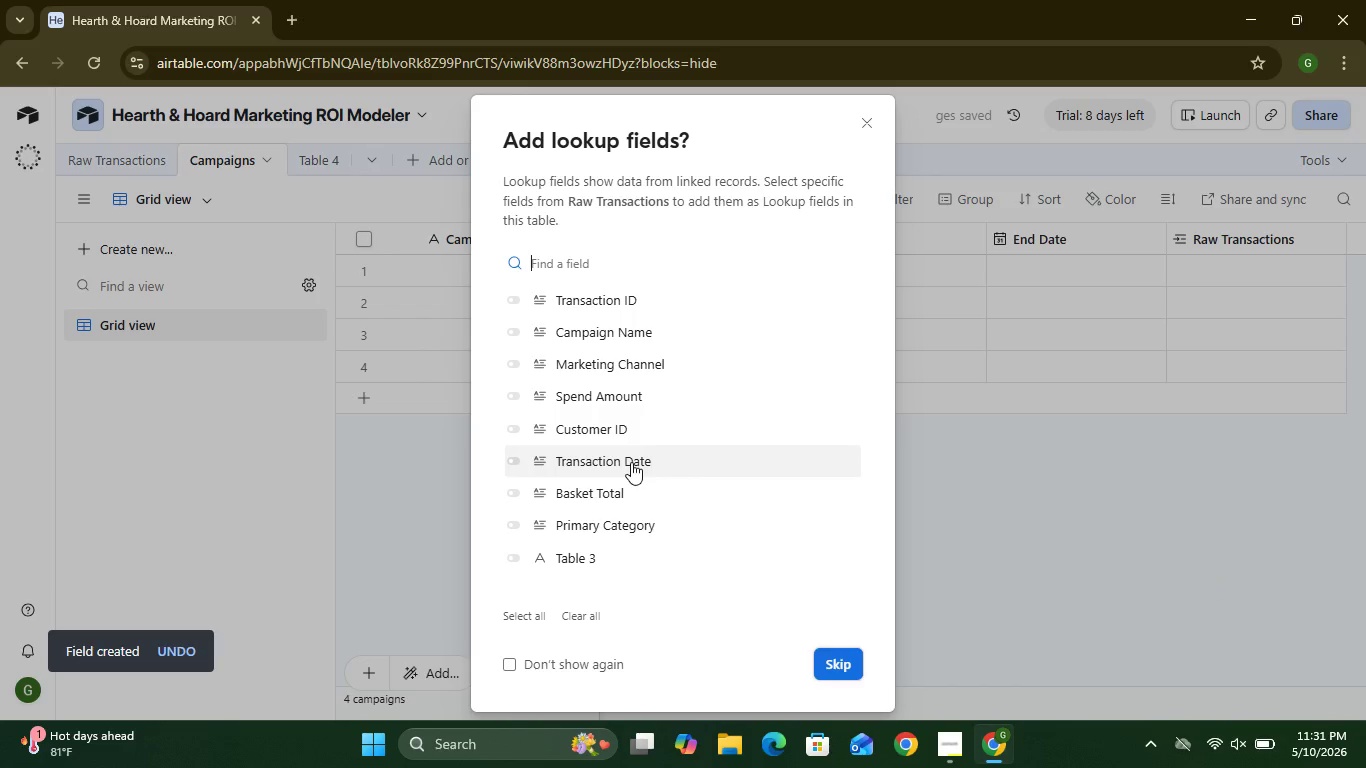 
wait(5.75)
 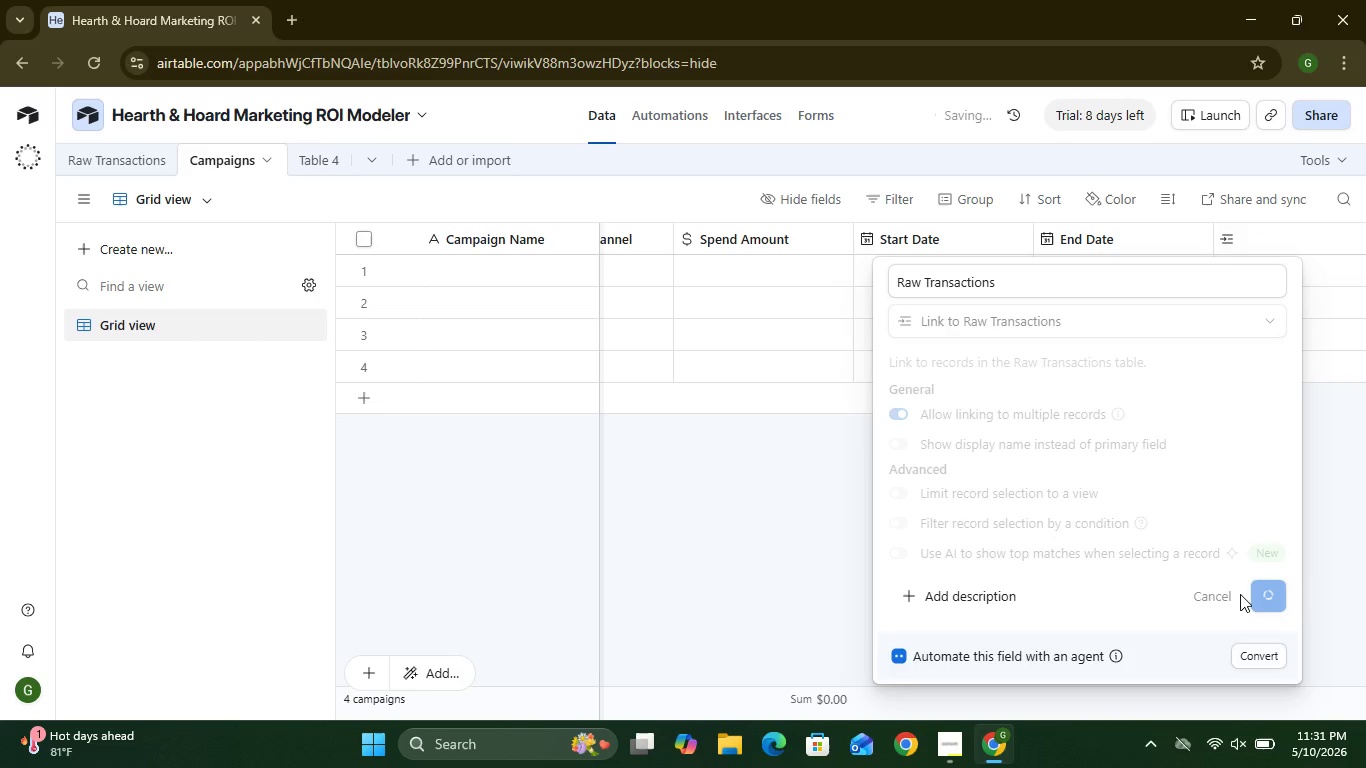 
left_click([511, 494])
 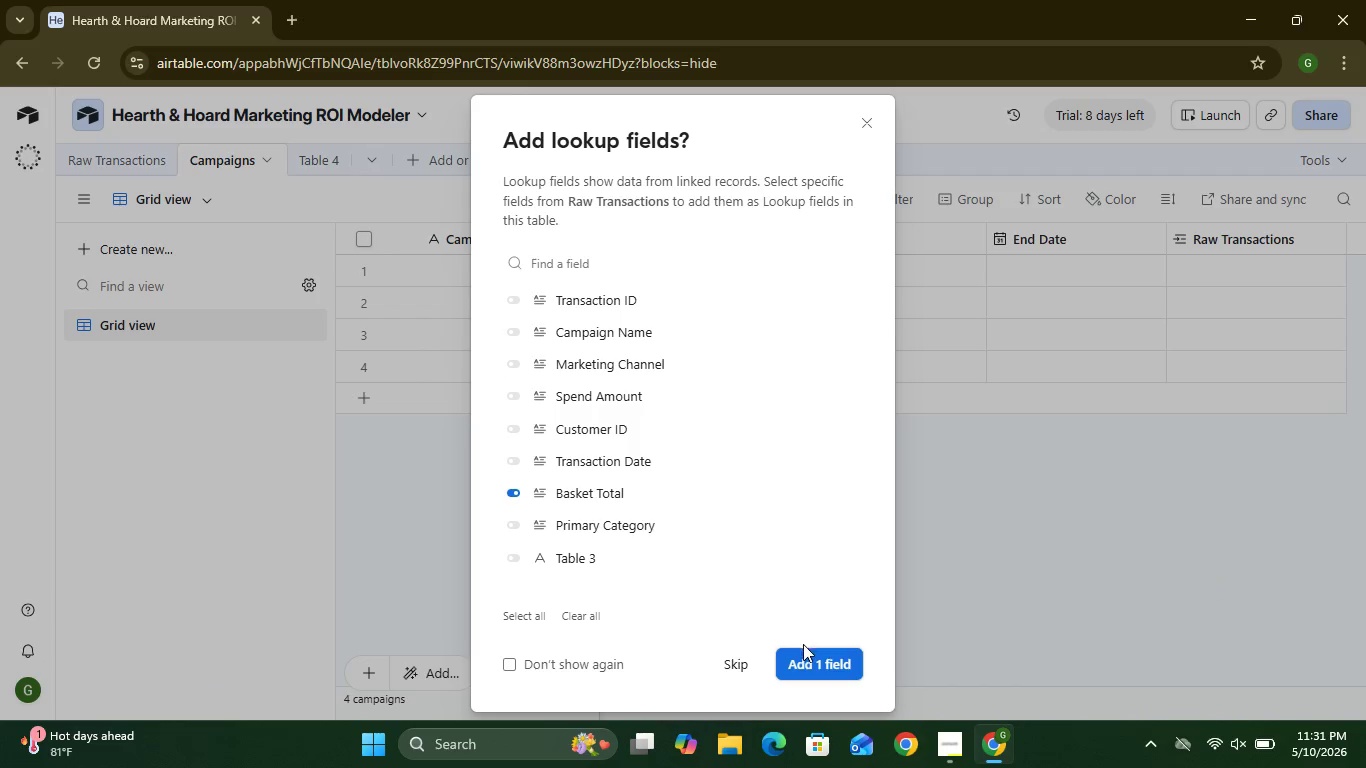 
wait(6.88)
 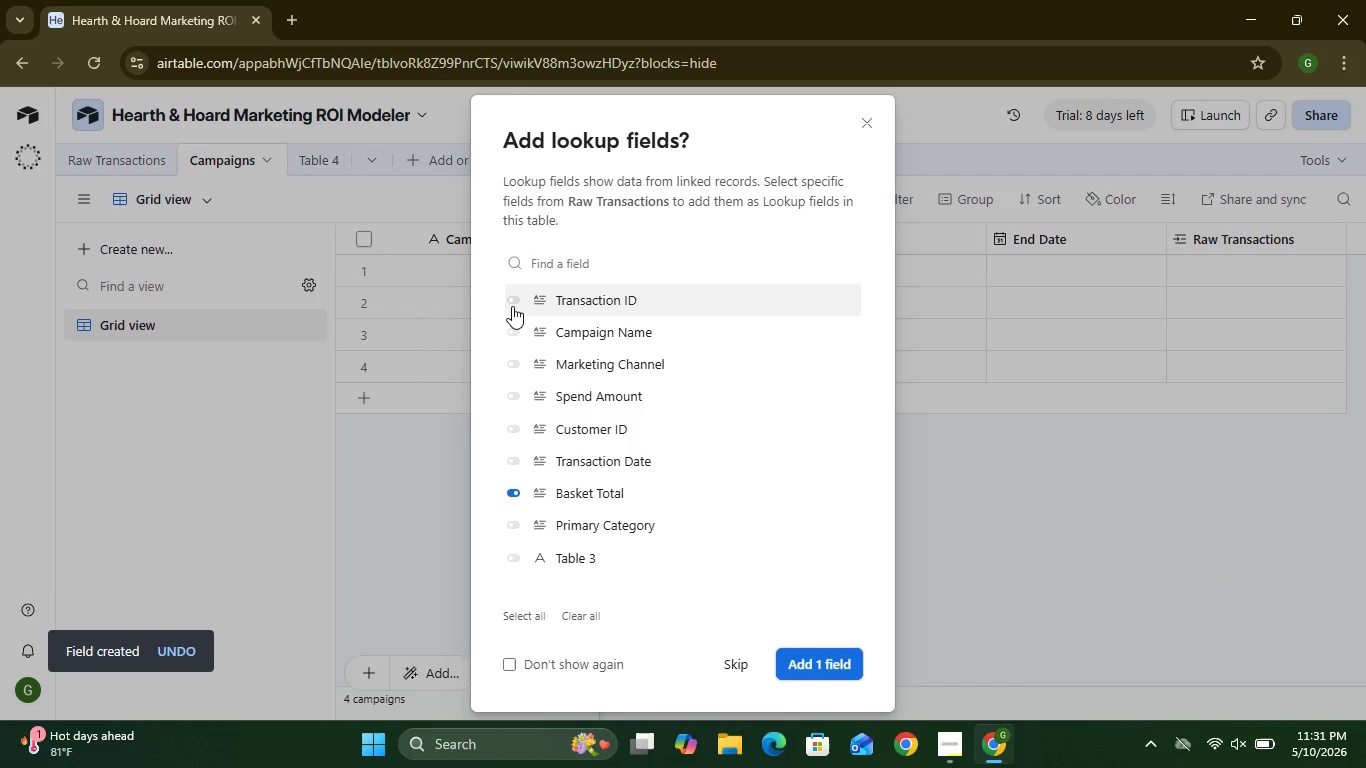 
left_click([803, 665])
 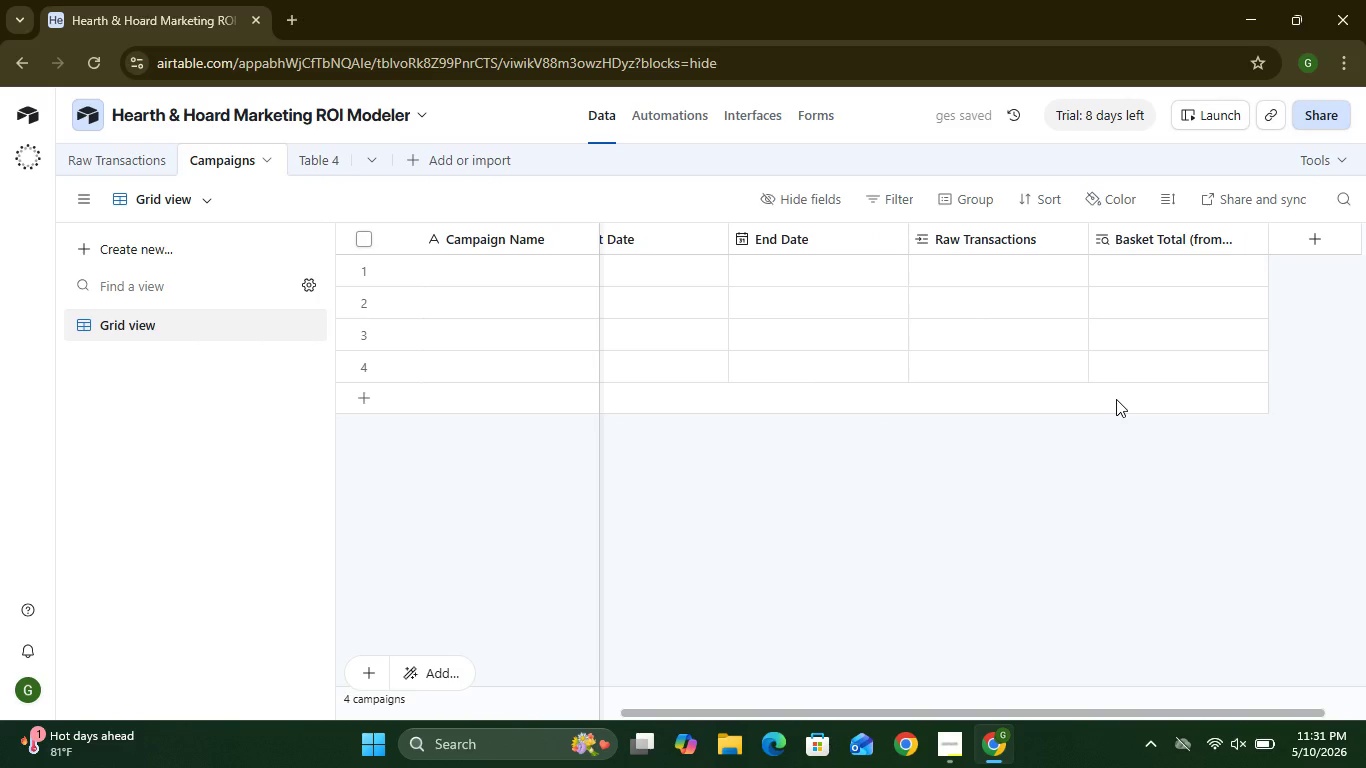 
wait(10.16)
 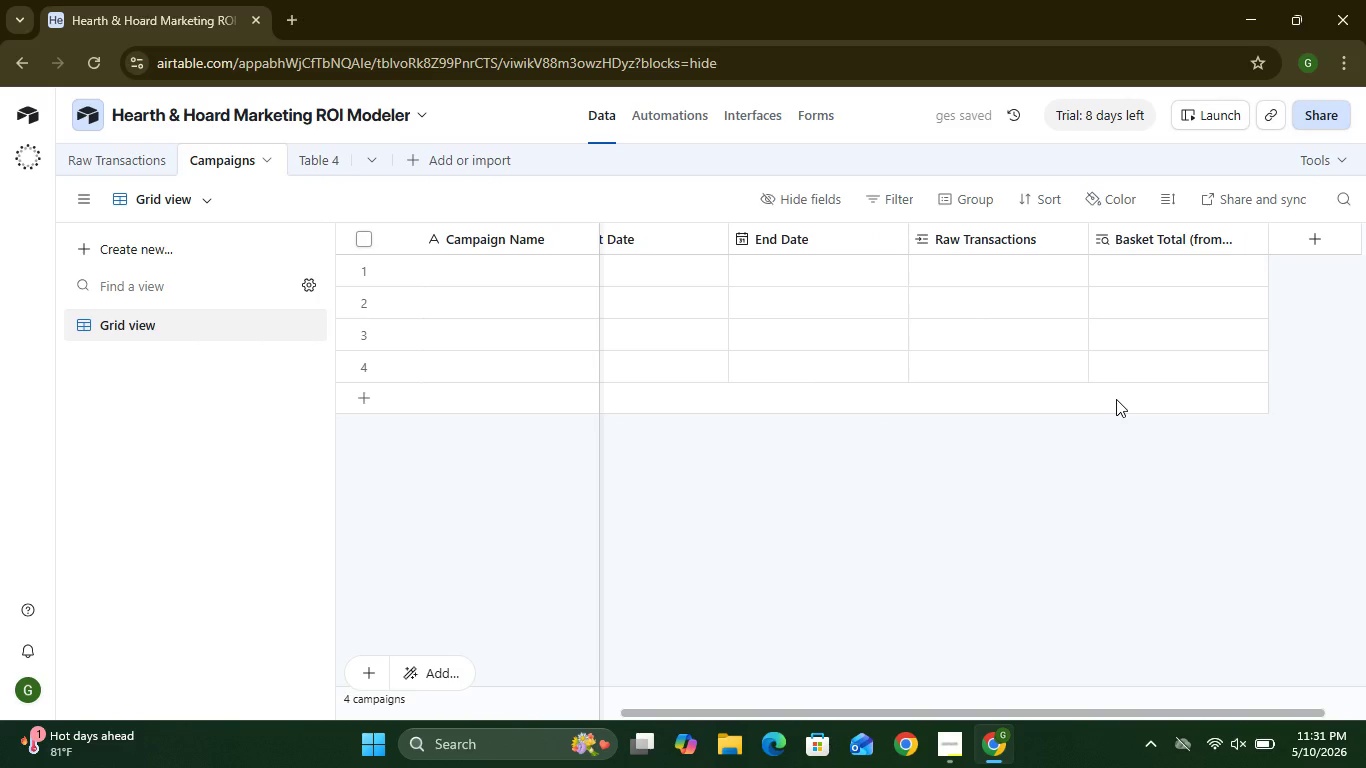 
left_click([1022, 241])
 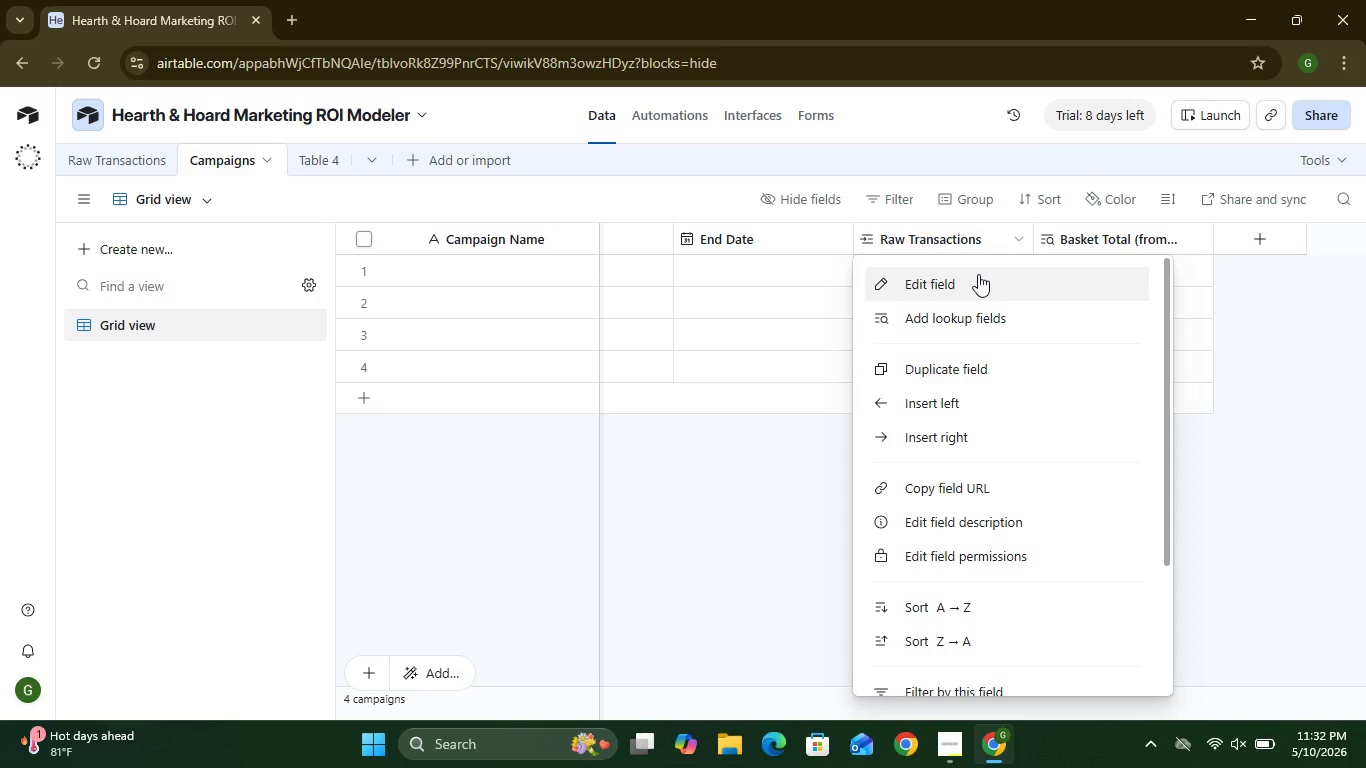 
left_click([978, 274])
 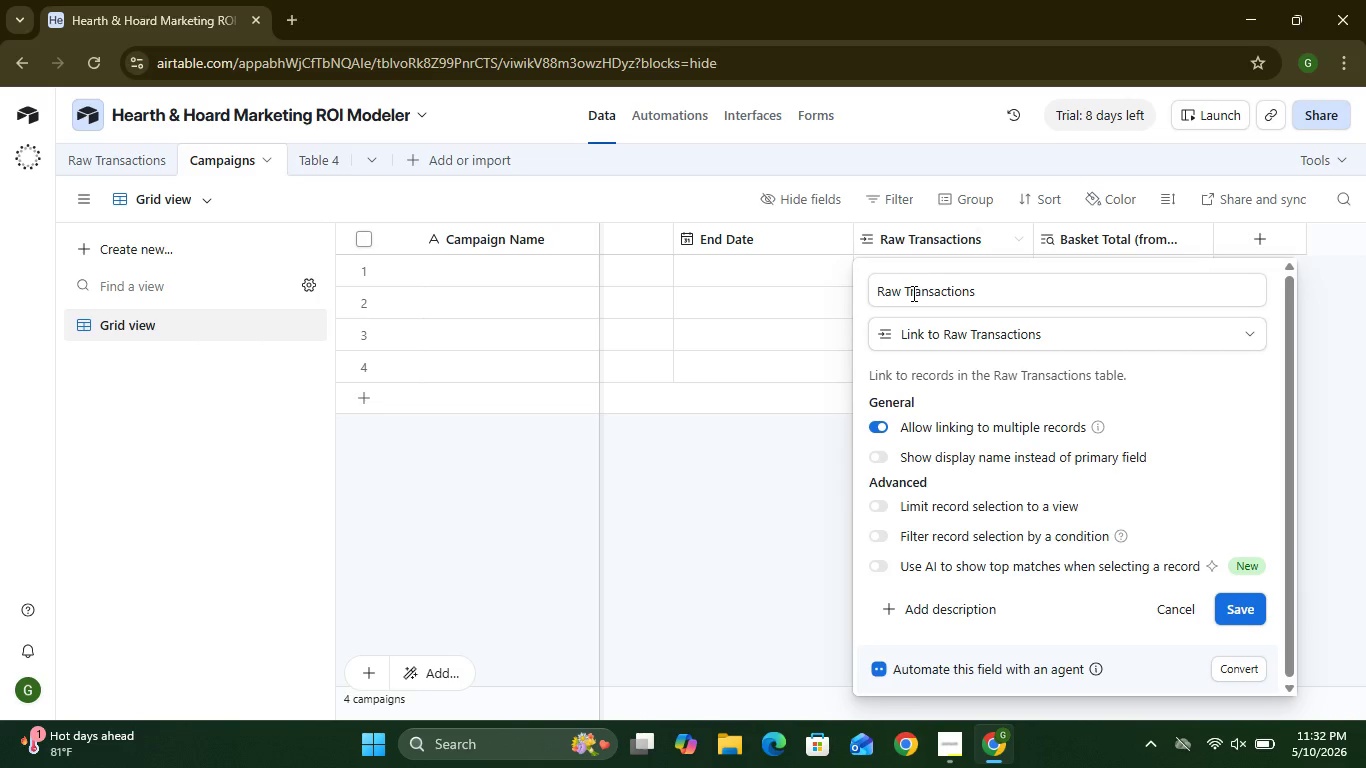 
left_click([806, 435])
 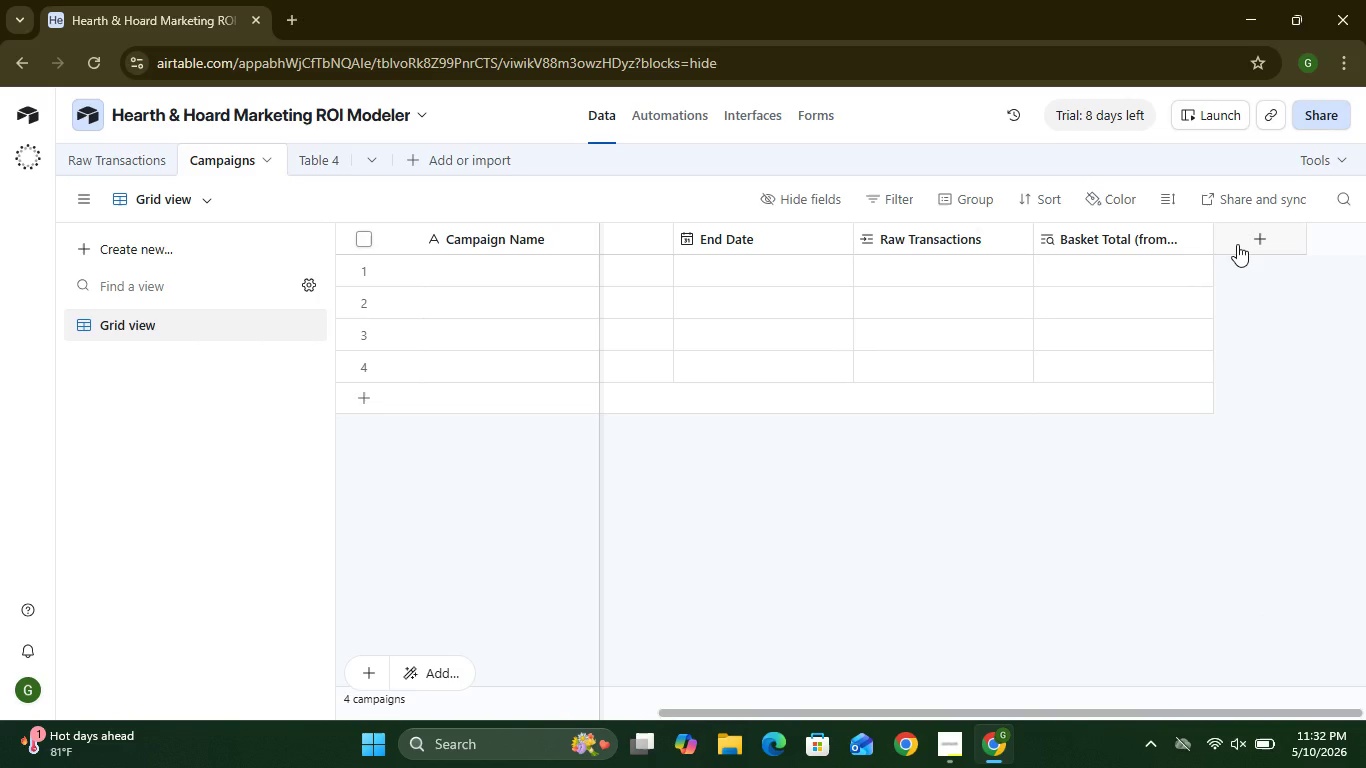 
left_click([1237, 244])
 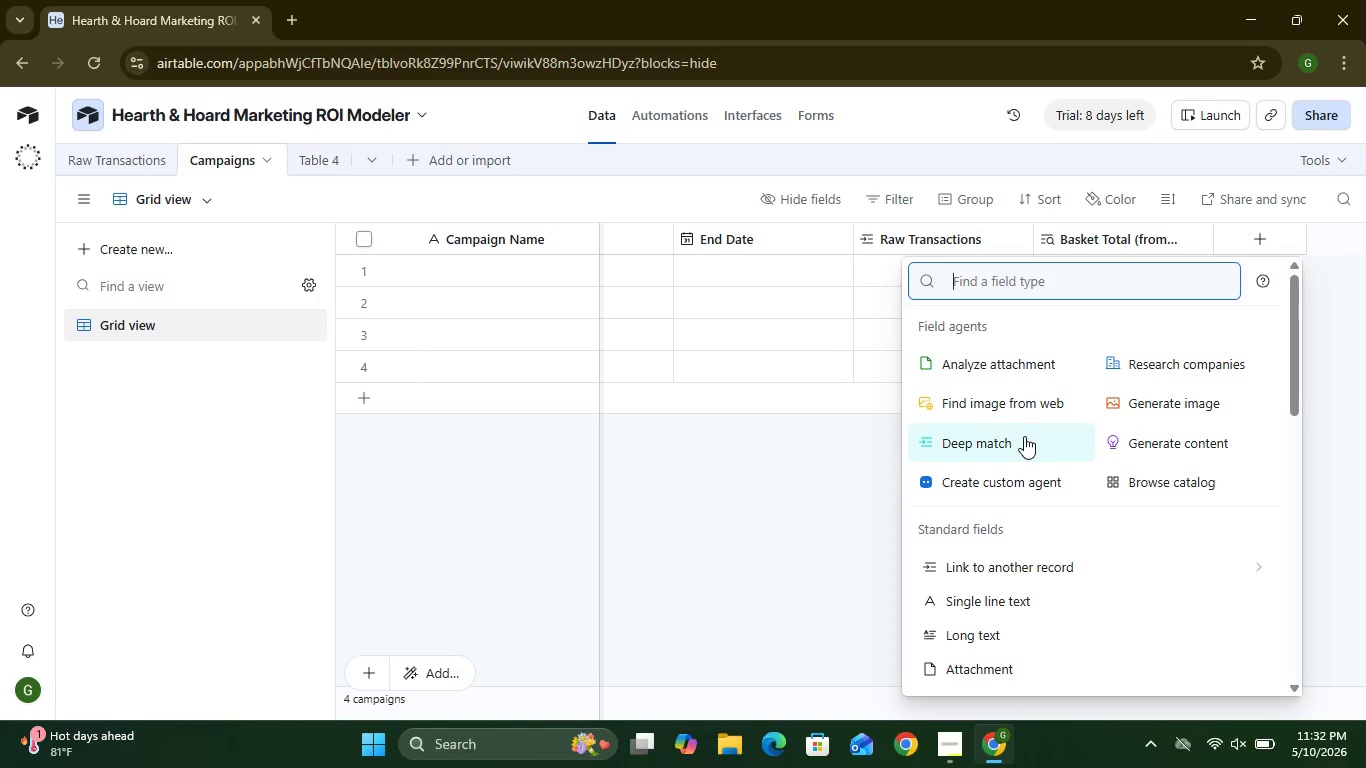 
mouse_move([965, 568])
 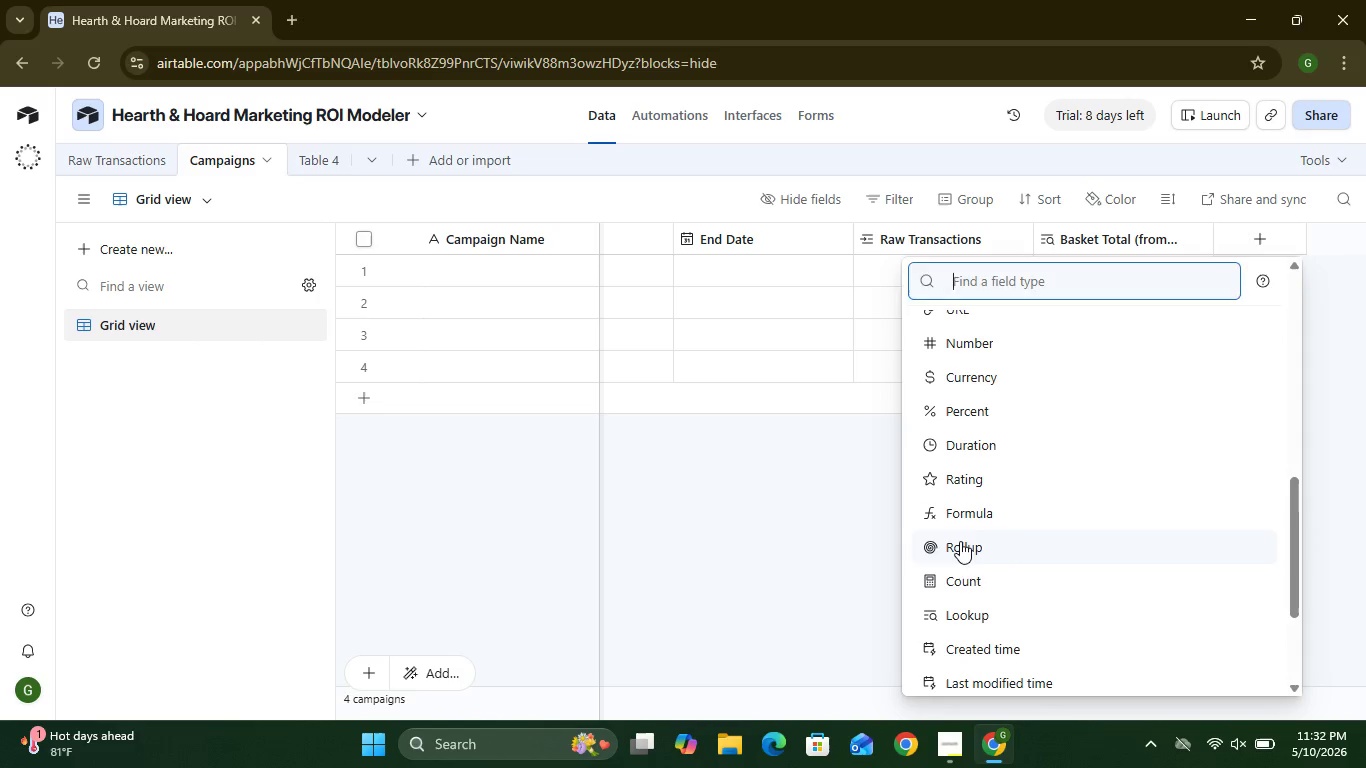 
left_click([960, 541])
 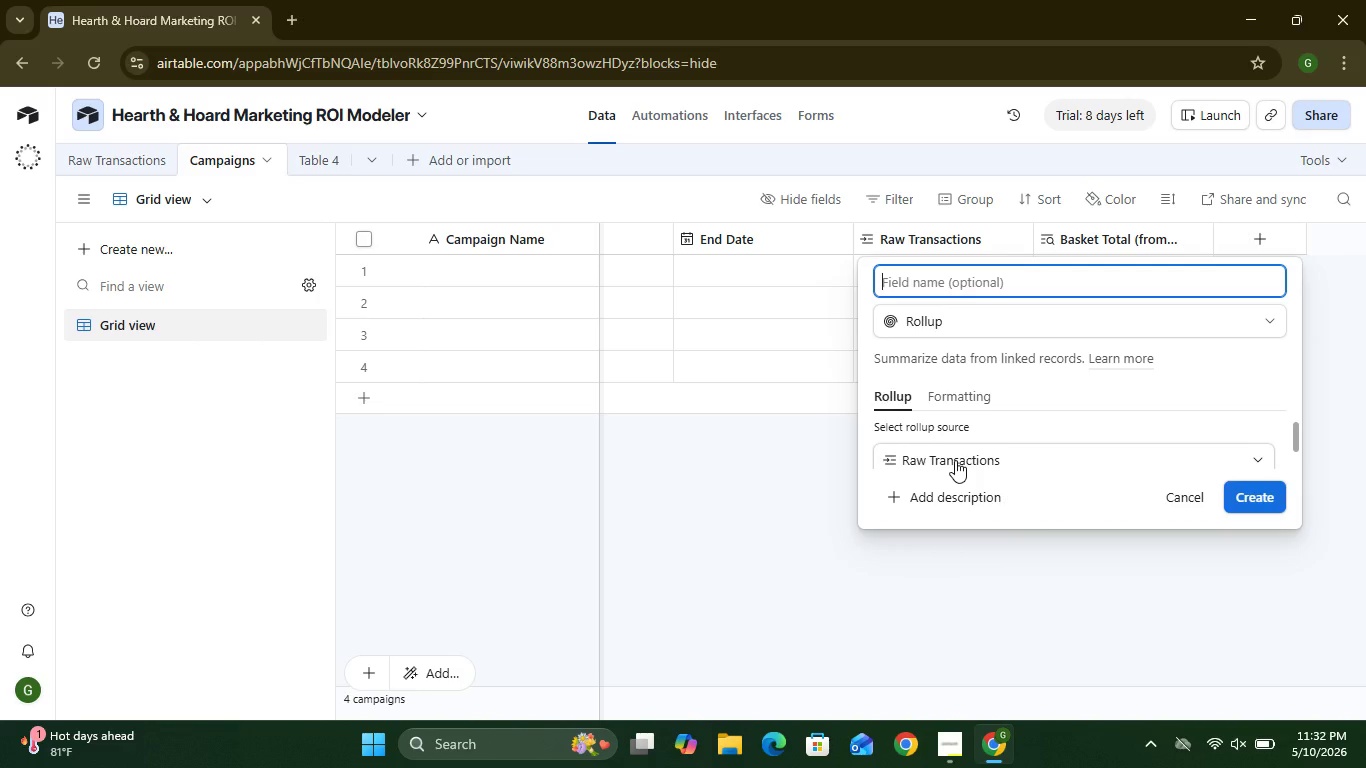 
left_click([955, 460])
 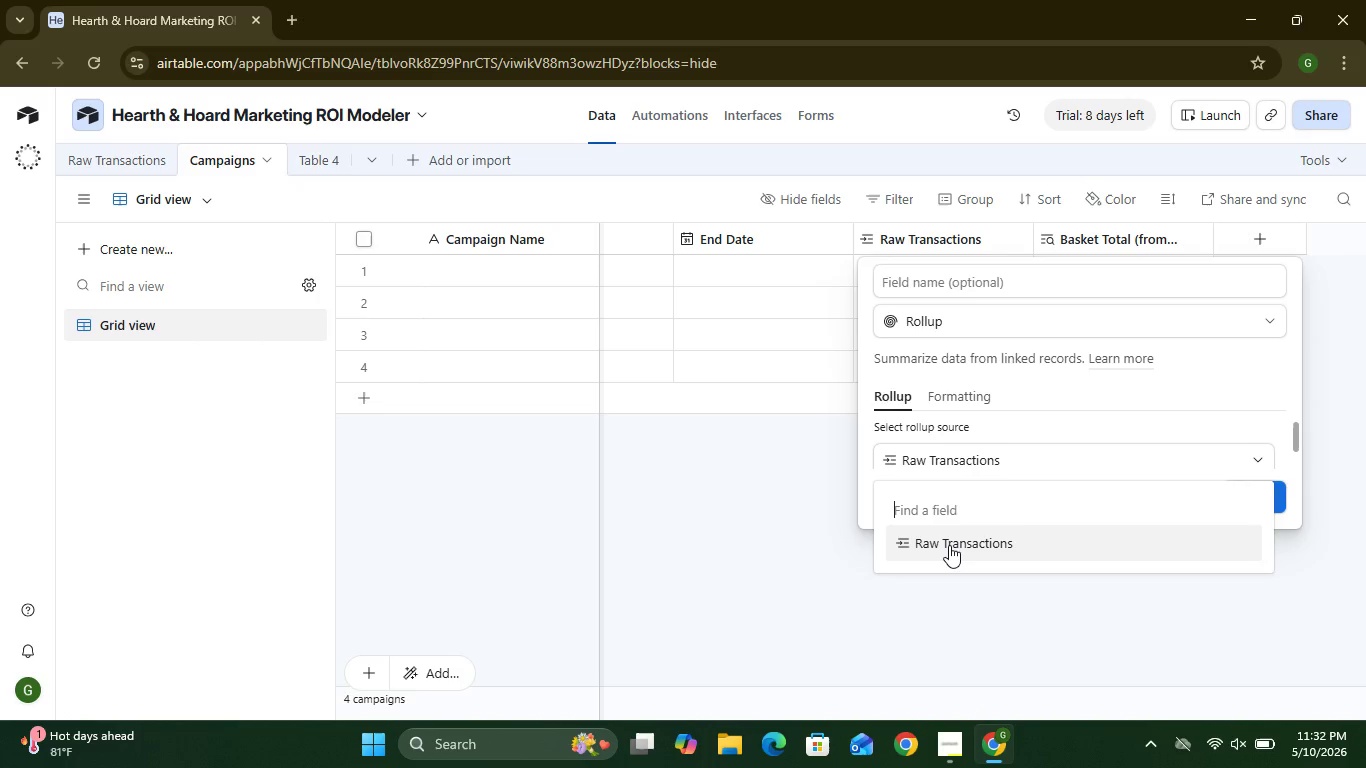 
left_click([949, 545])
 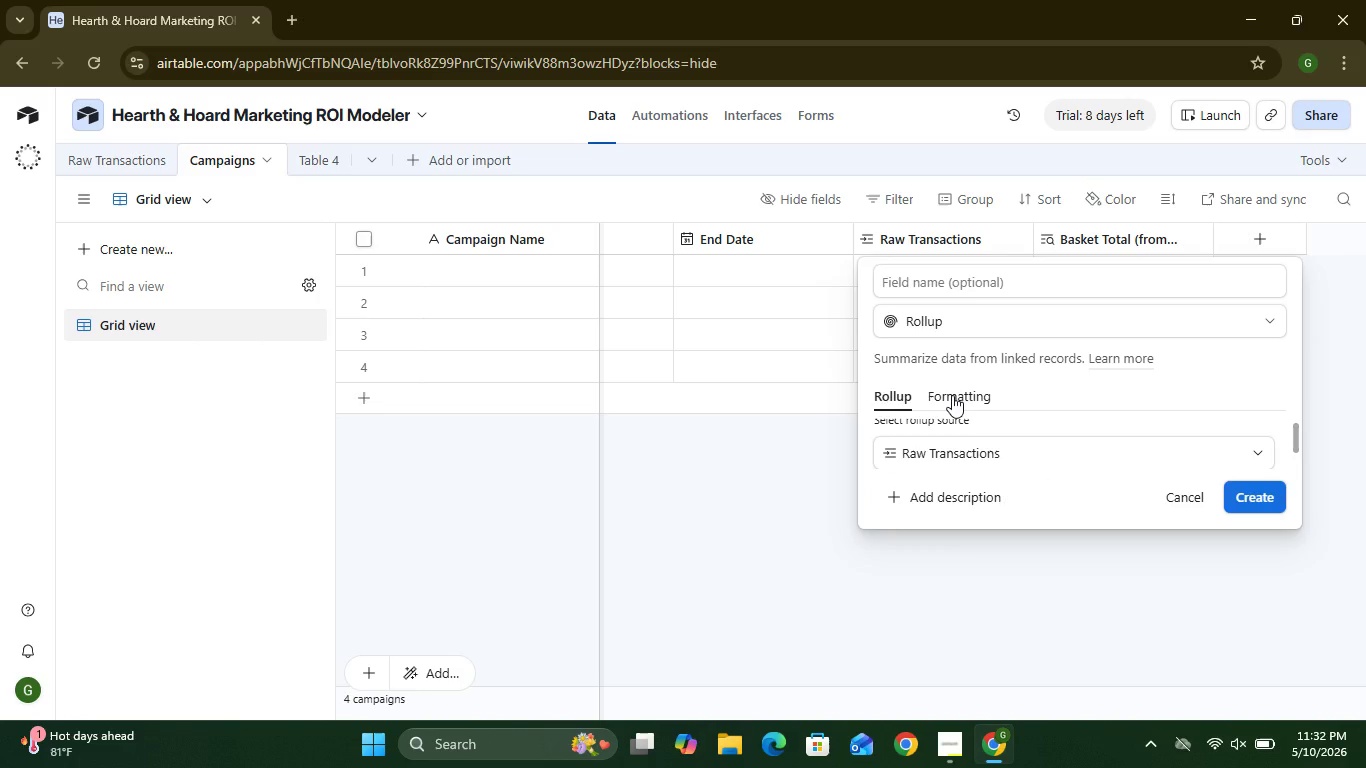 
left_click([952, 395])
 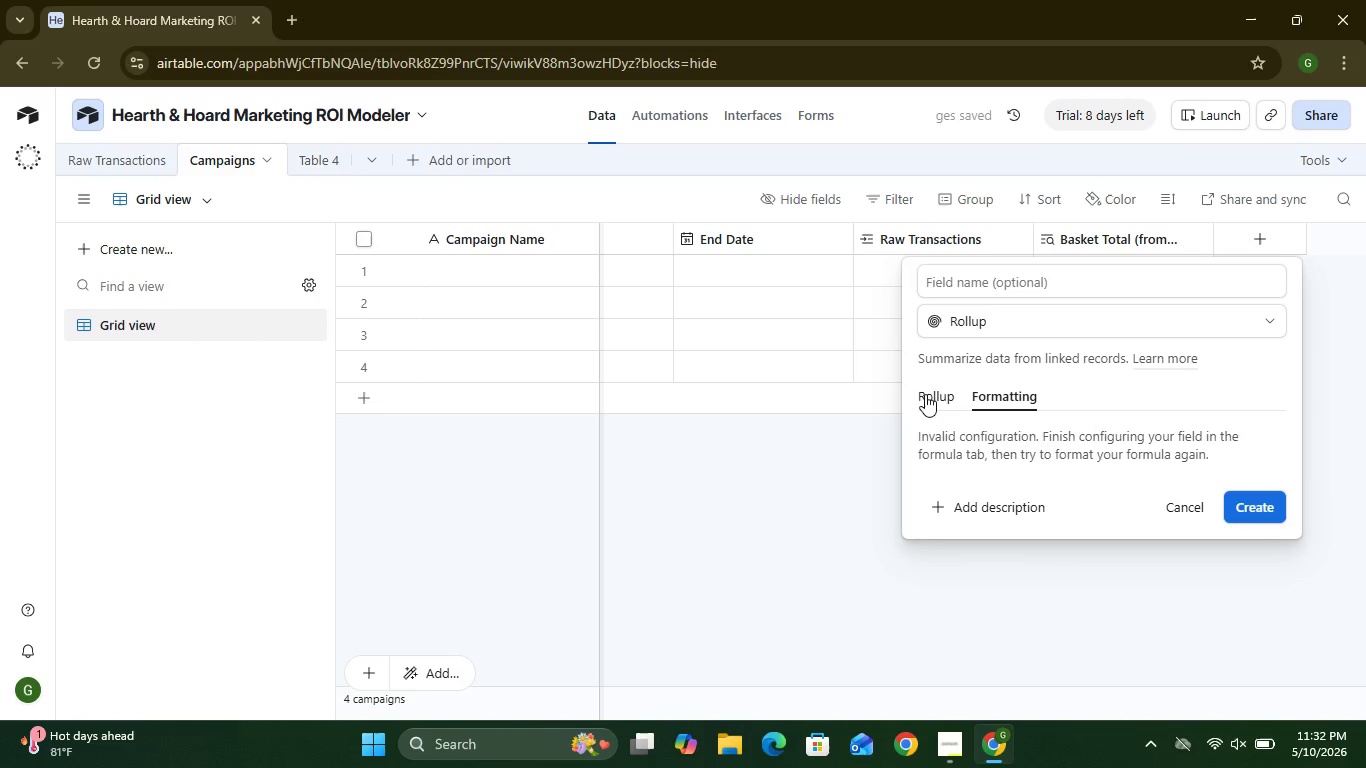 
left_click([925, 394])
 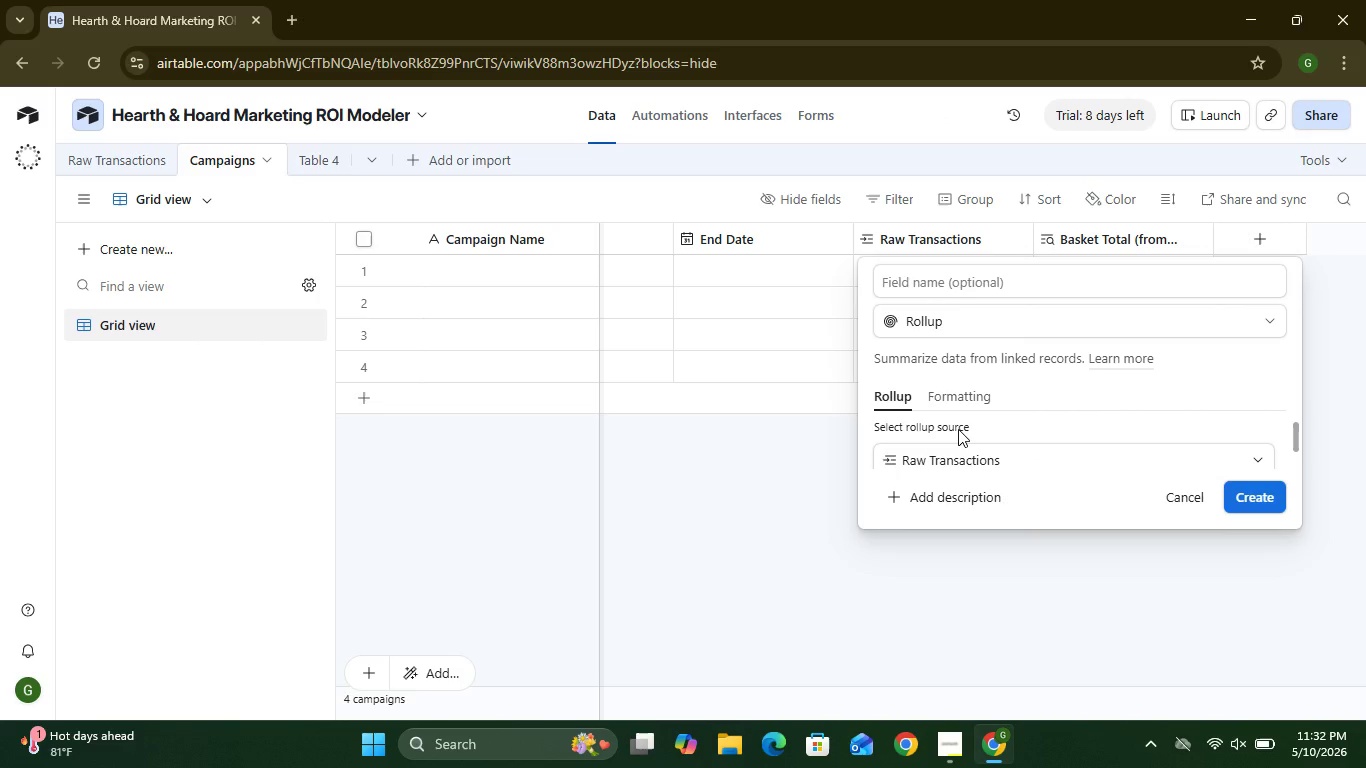 
wait(7.91)
 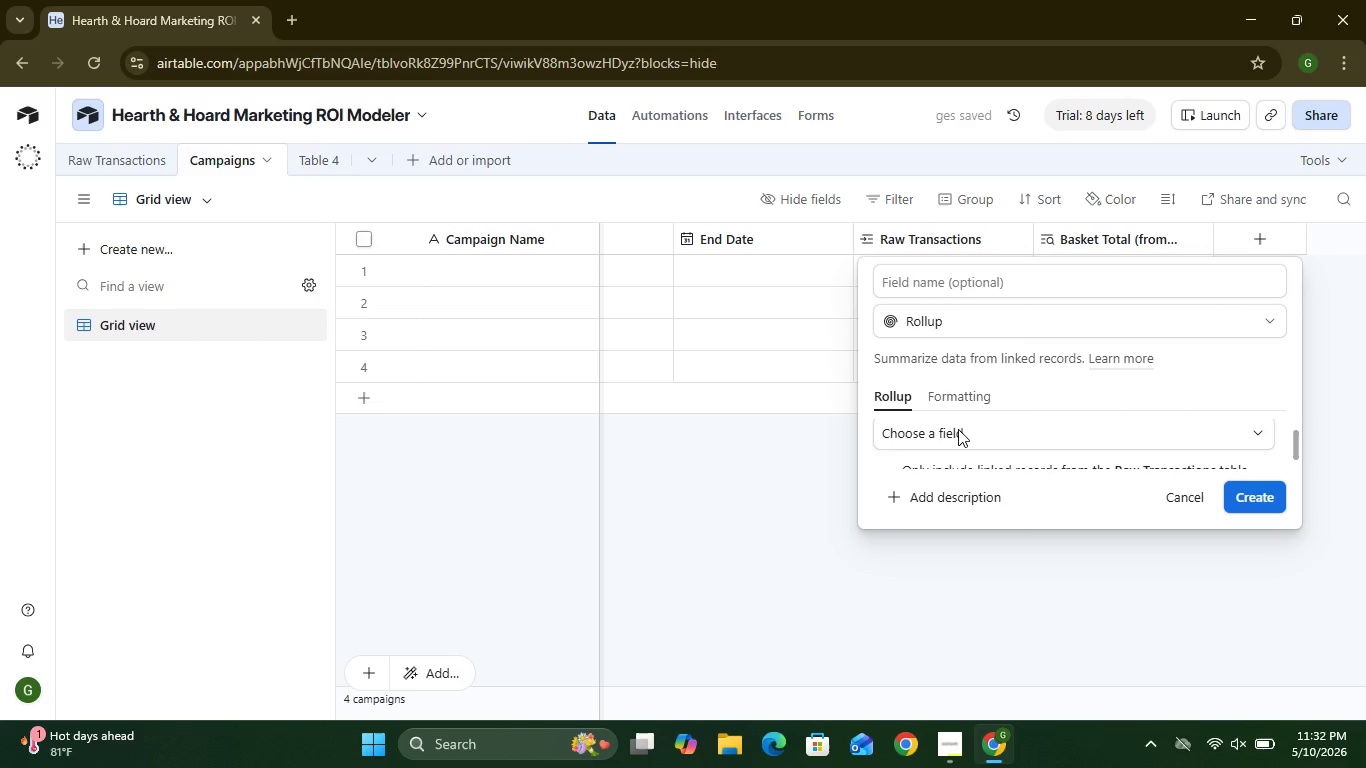 
left_click([959, 446])
 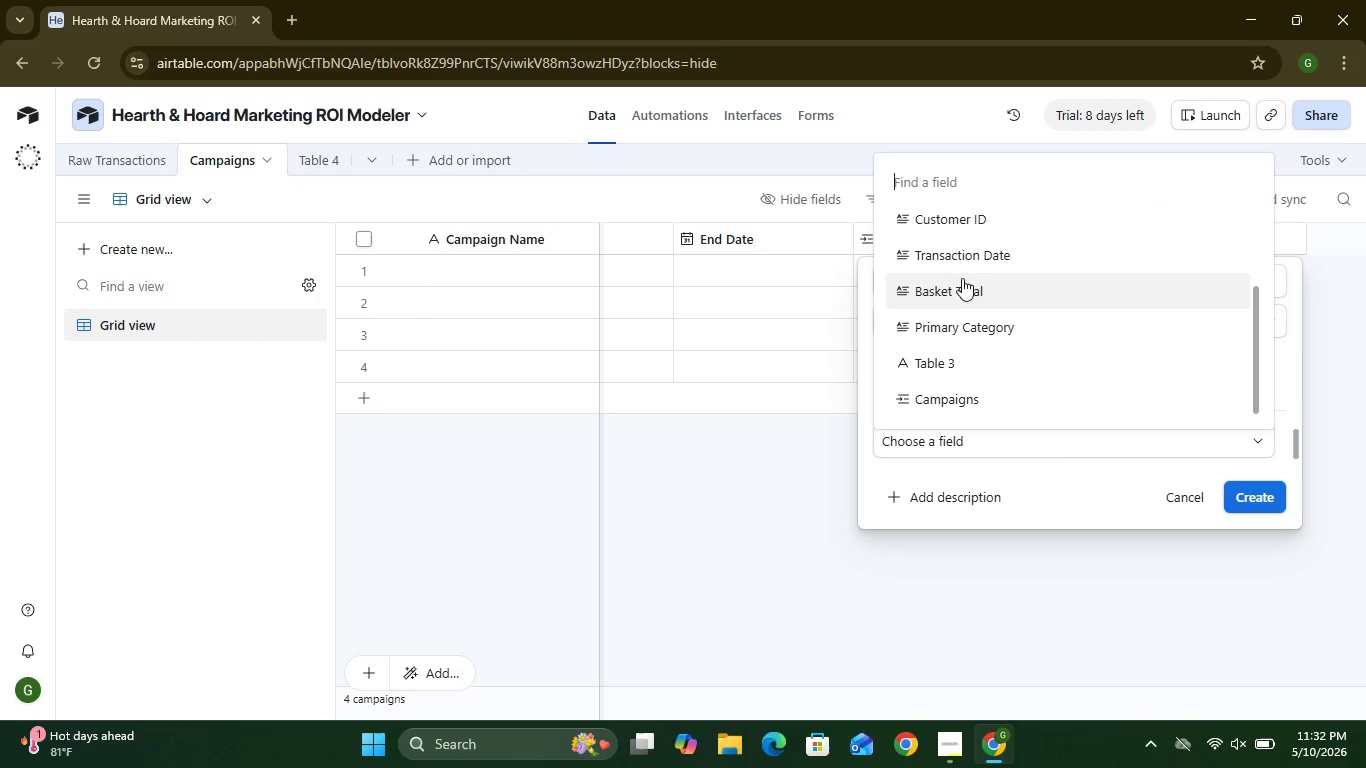 
left_click([962, 289])
 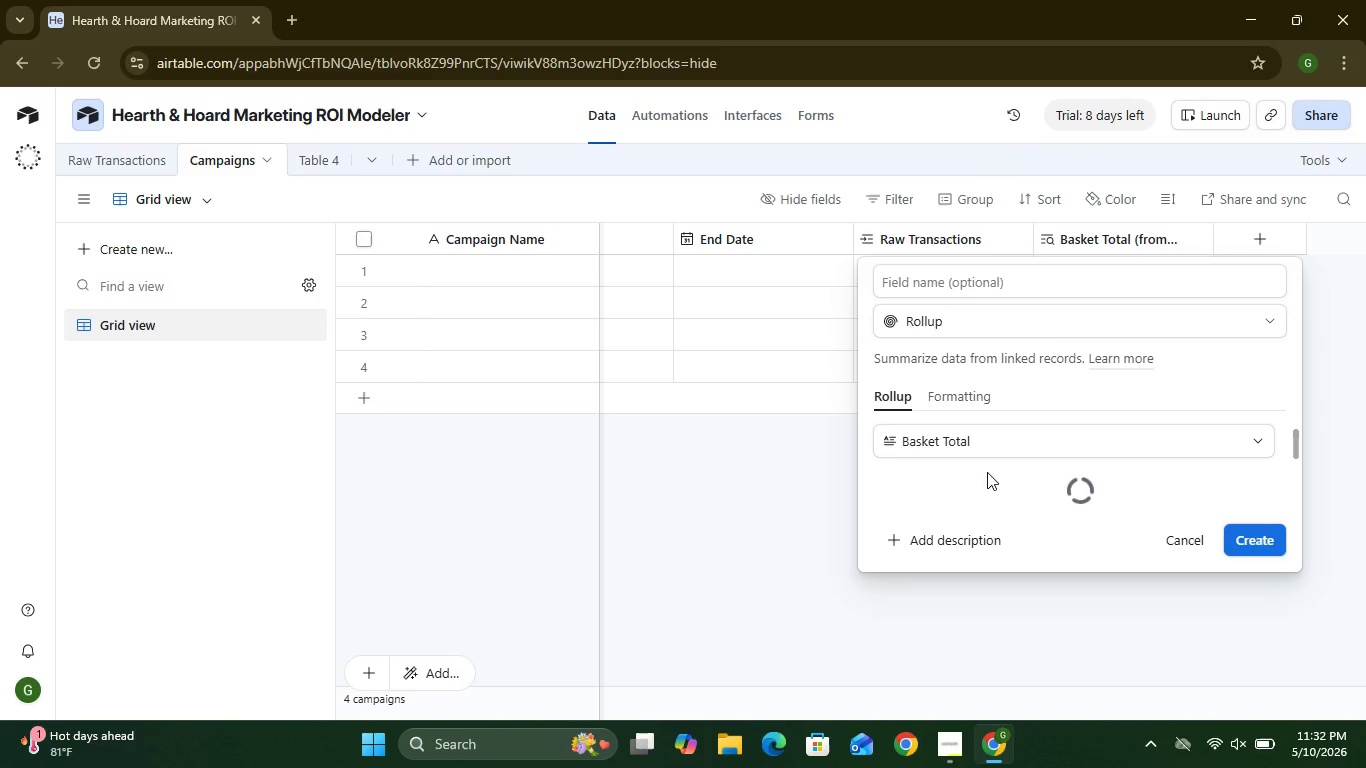 
mouse_move([978, 497])
 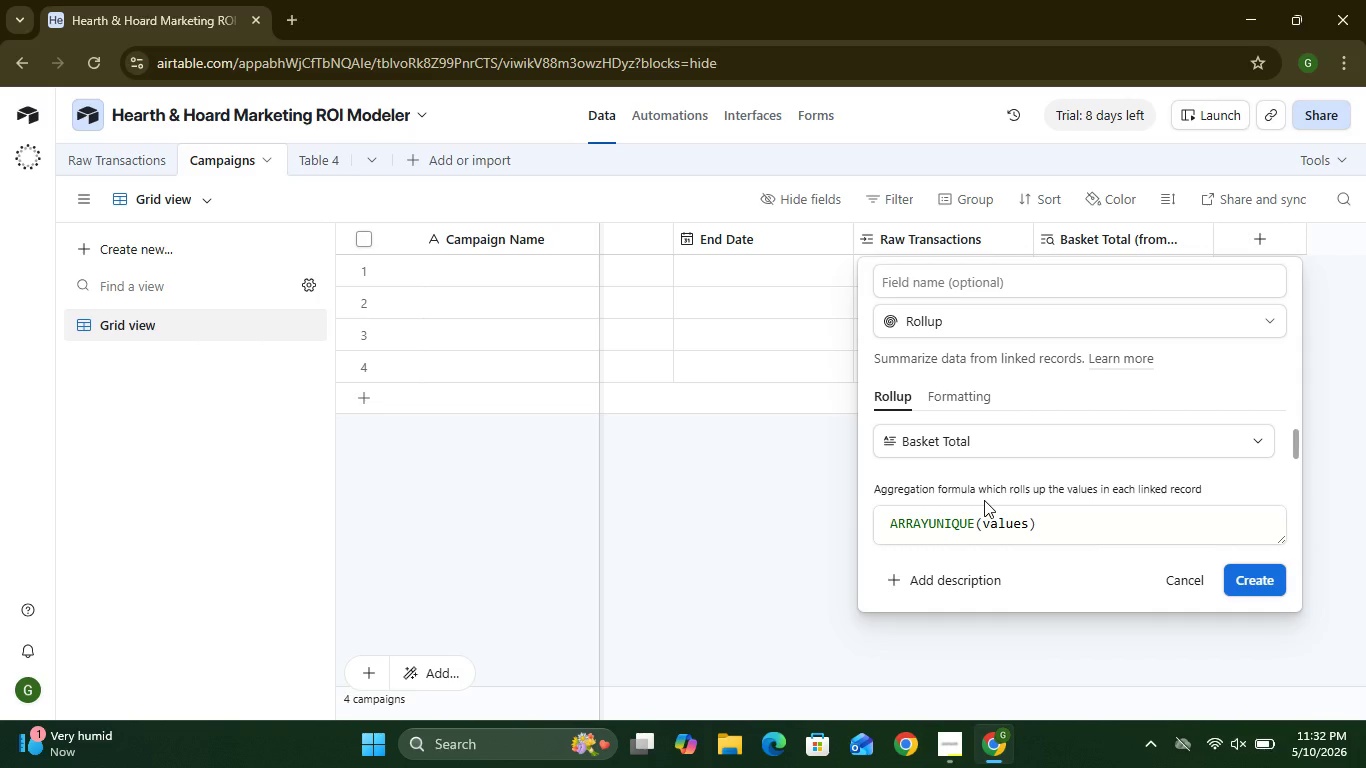 
wait(12.11)
 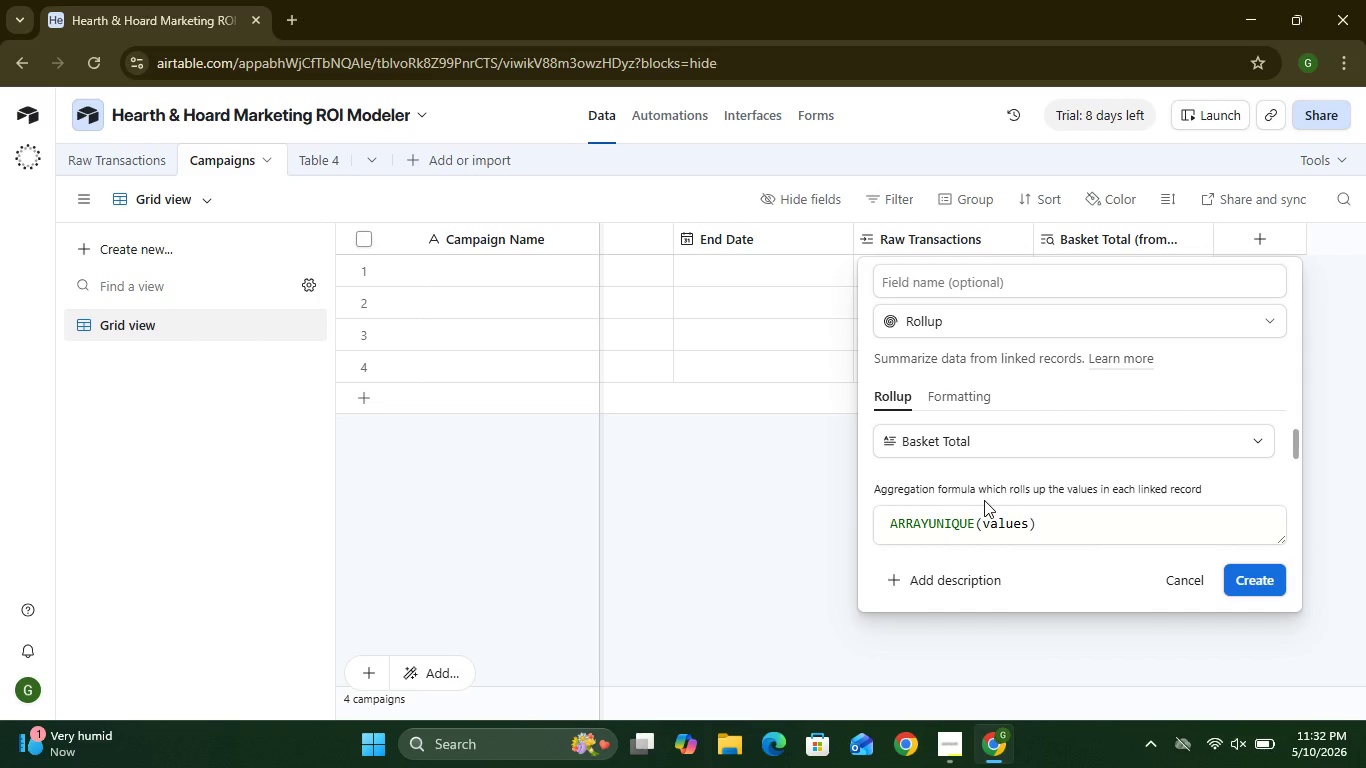 
left_click_drag(start_coordinate=[975, 525], to_coordinate=[882, 514])
 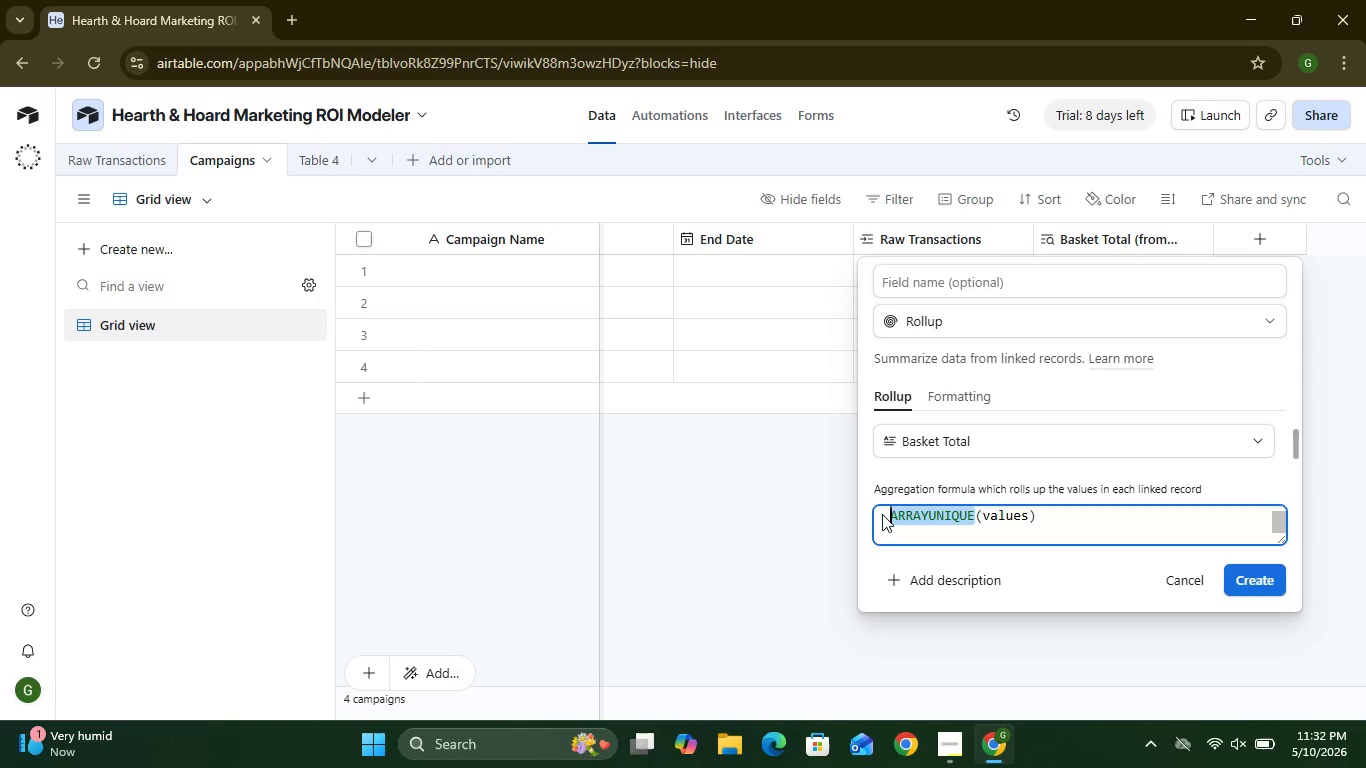 
type(SUM)
 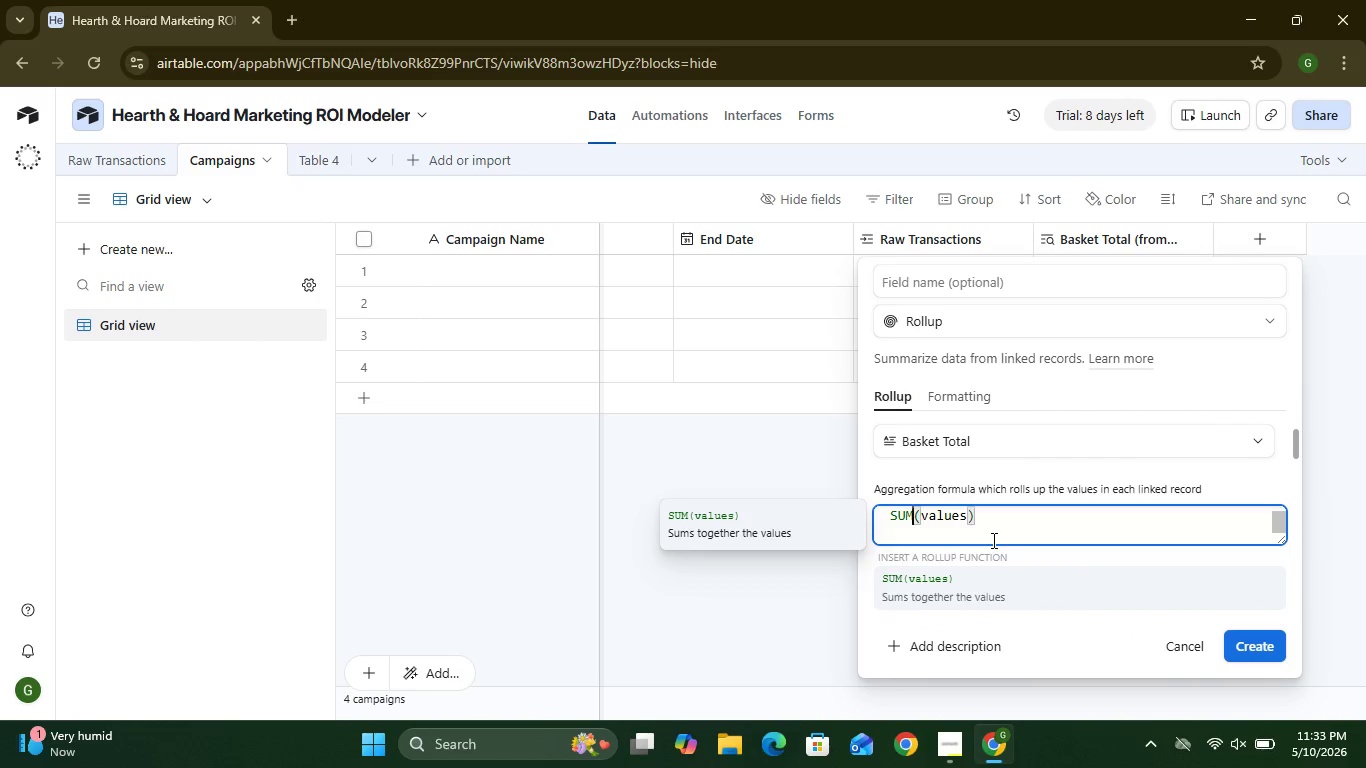 
wait(9.91)
 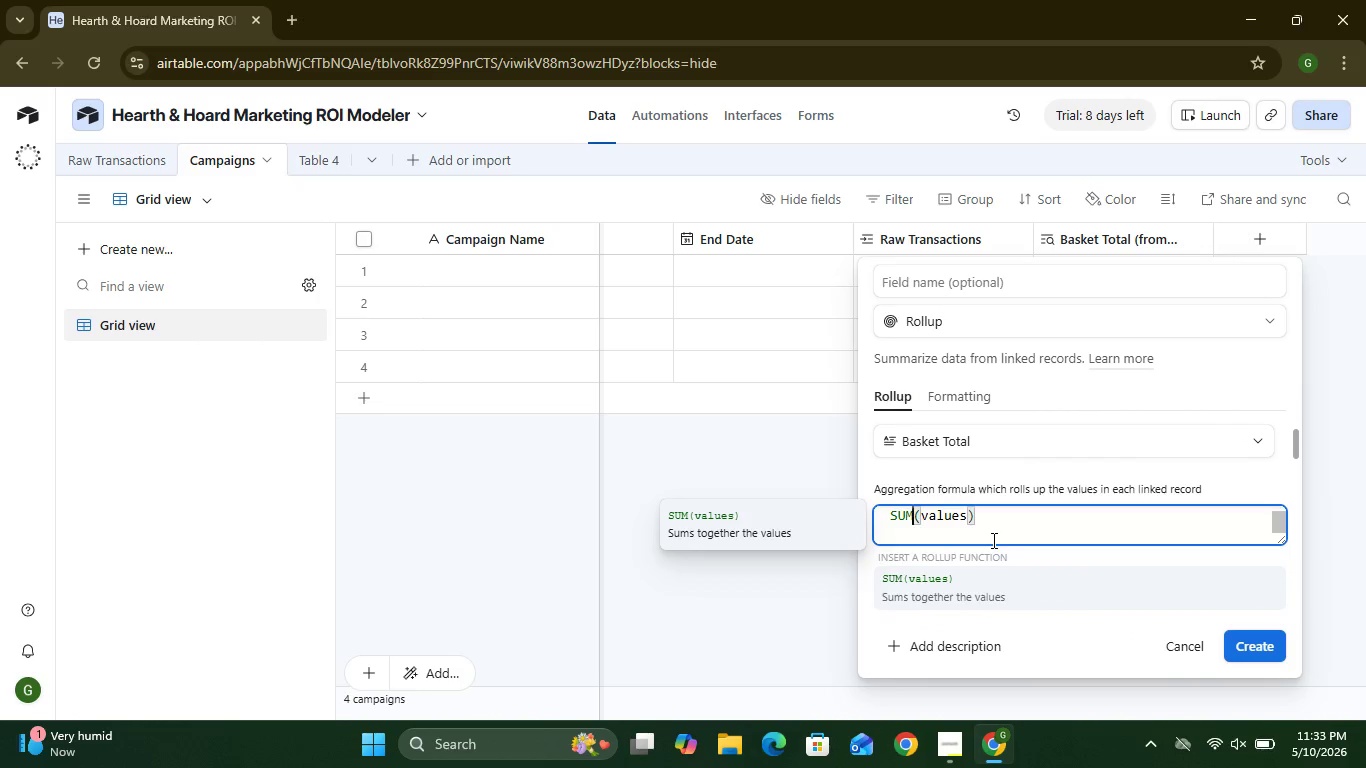 
left_click([988, 270])
 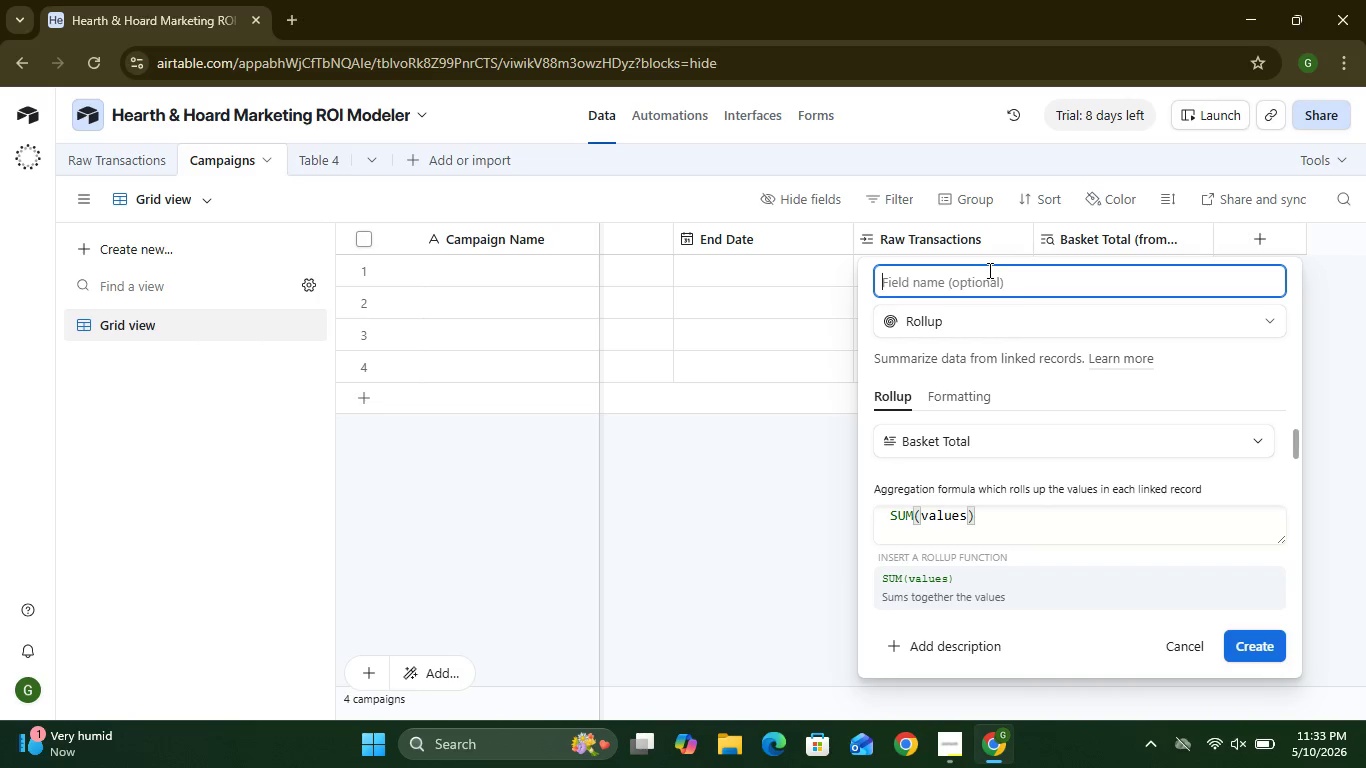 
type(Total revenue)
 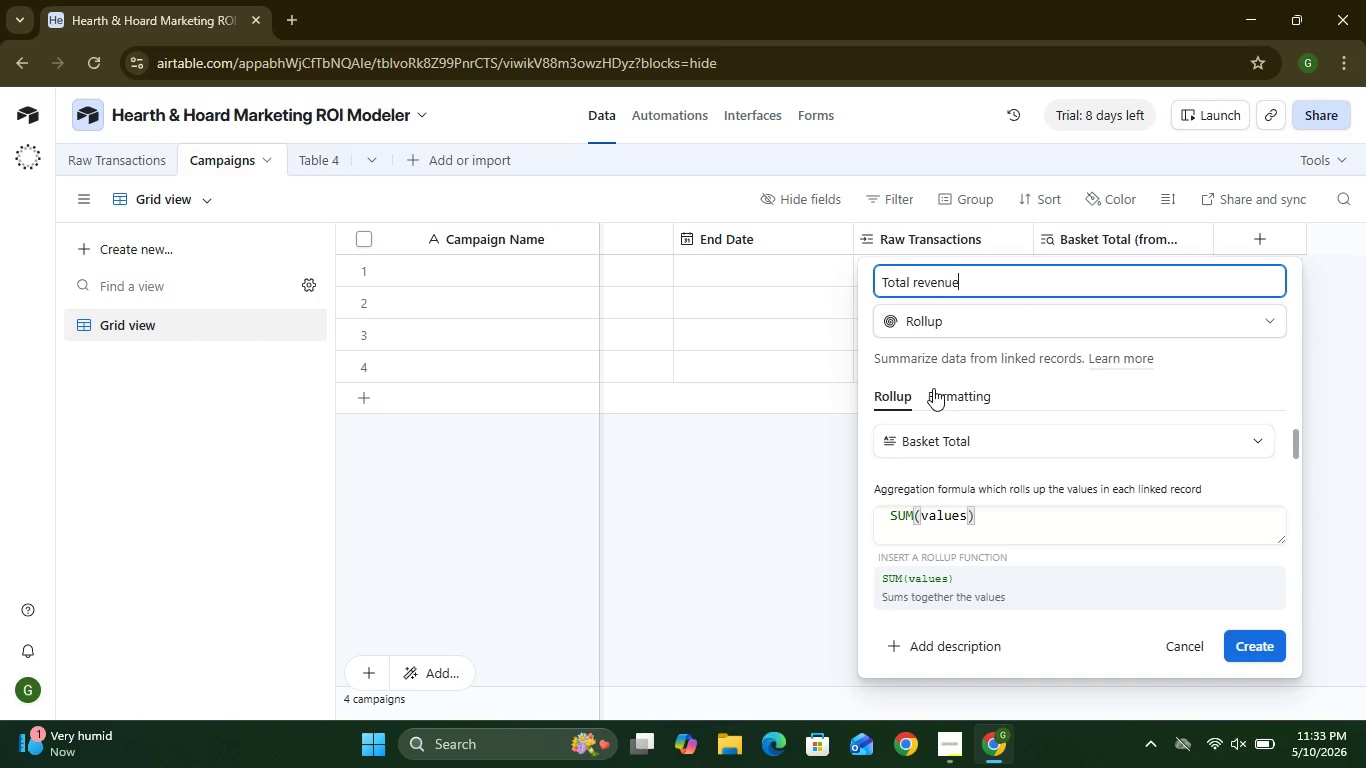 
wait(15.69)
 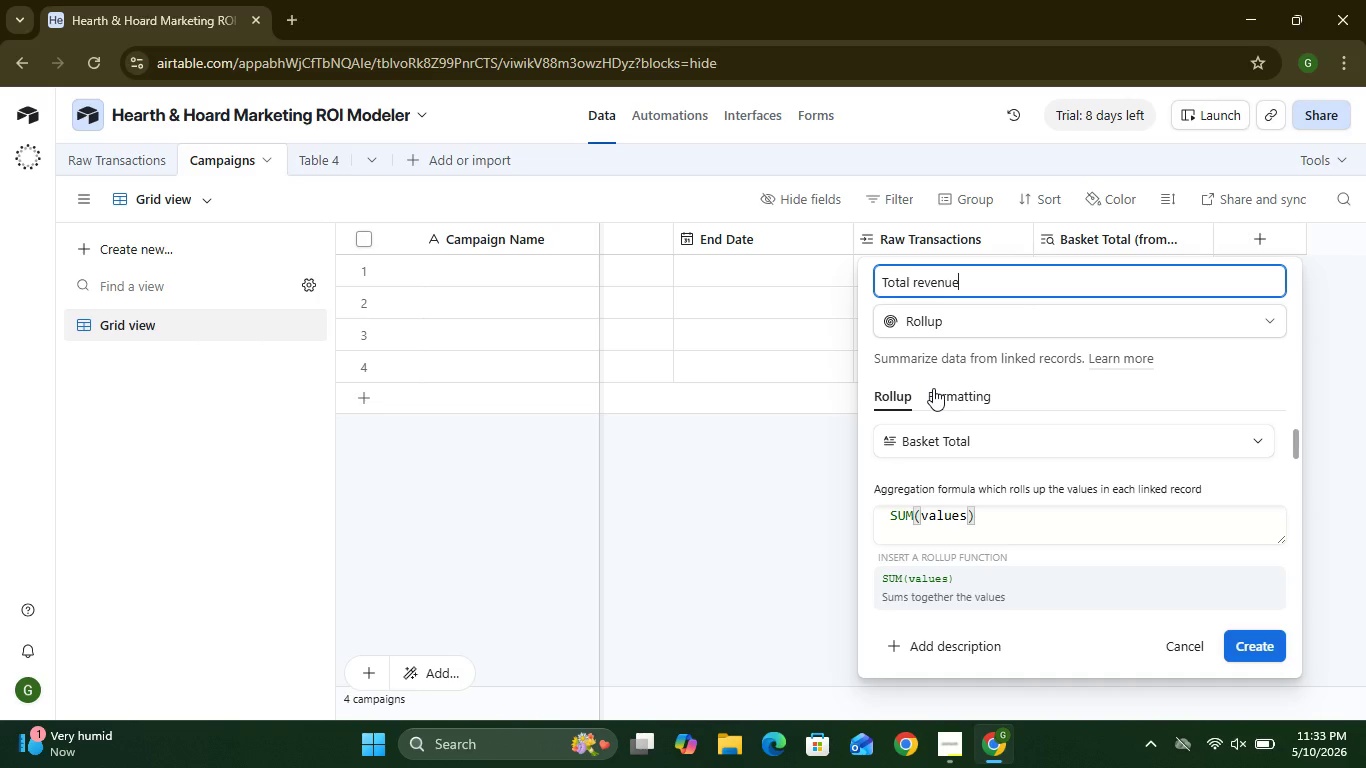 
left_click([1242, 646])
 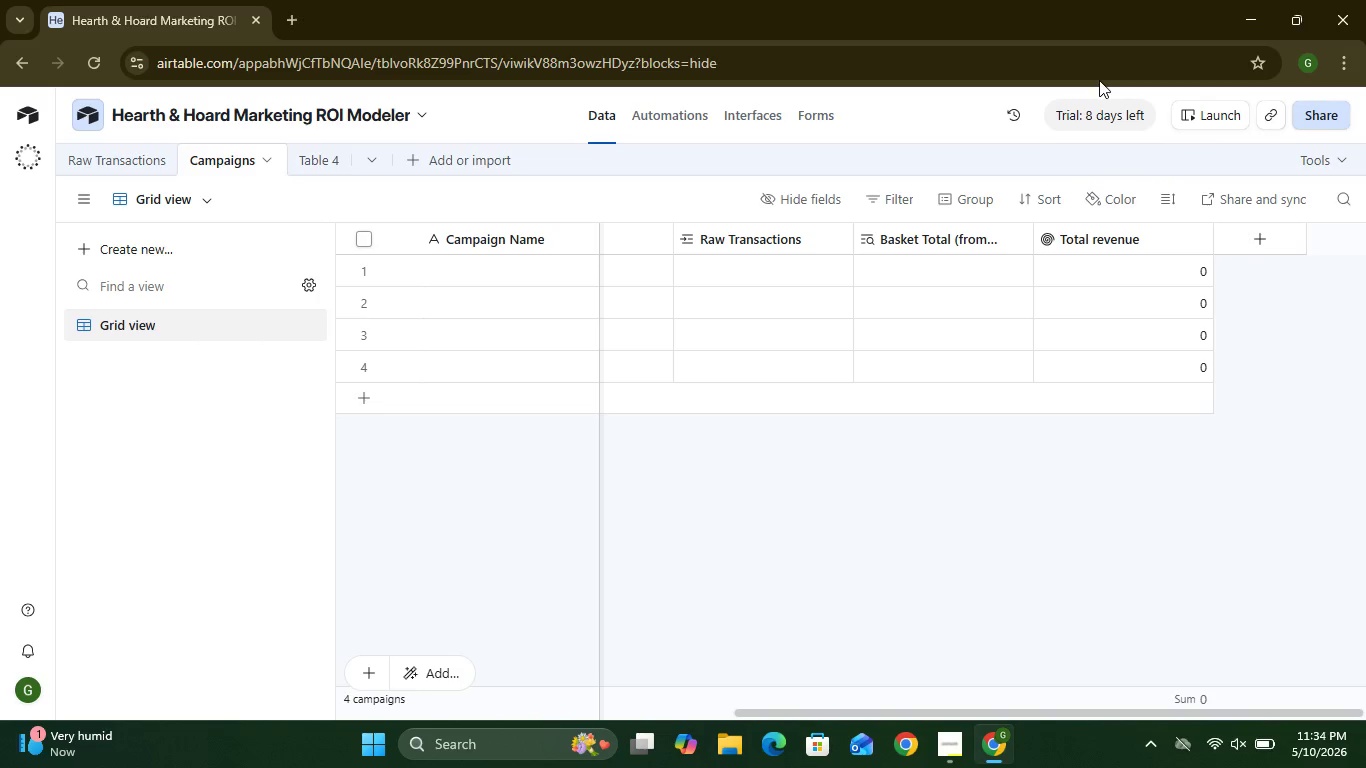 
wait(34.36)
 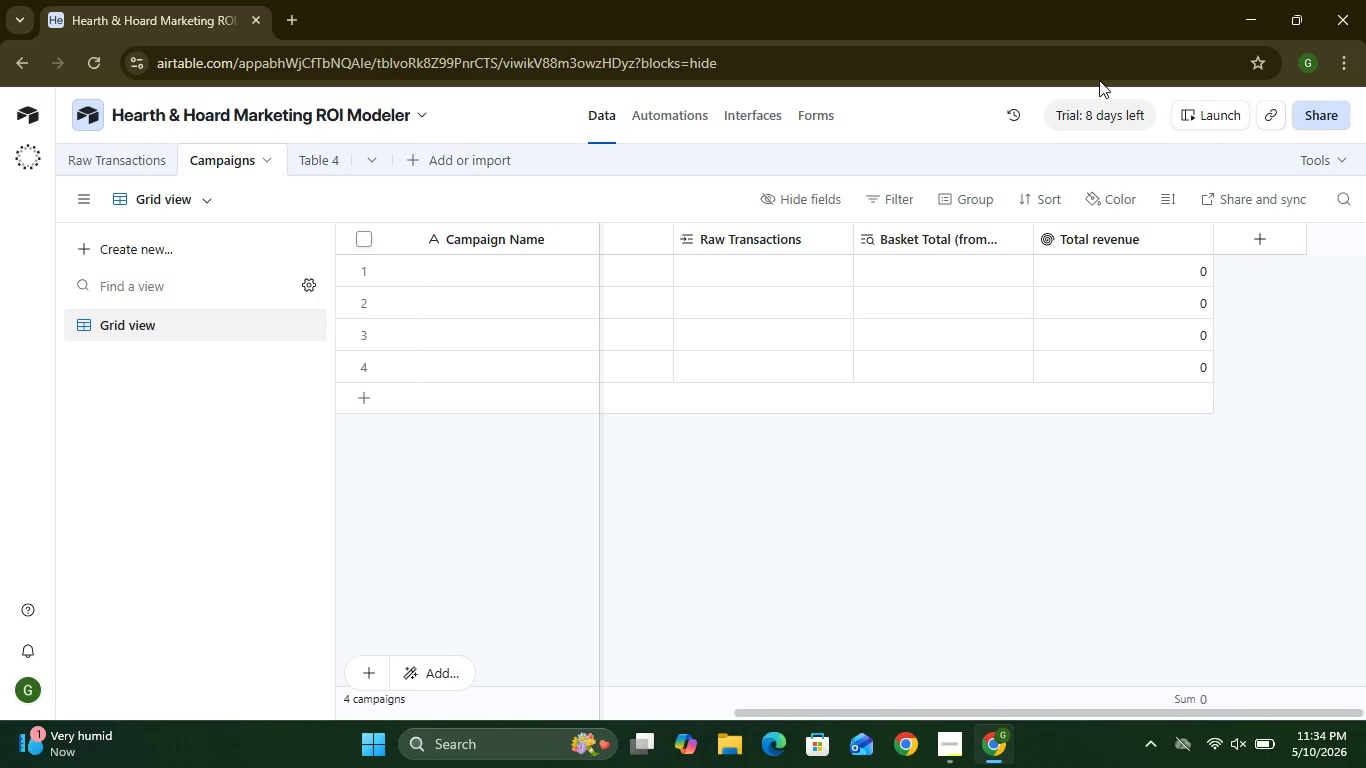 
left_click([945, 760])